 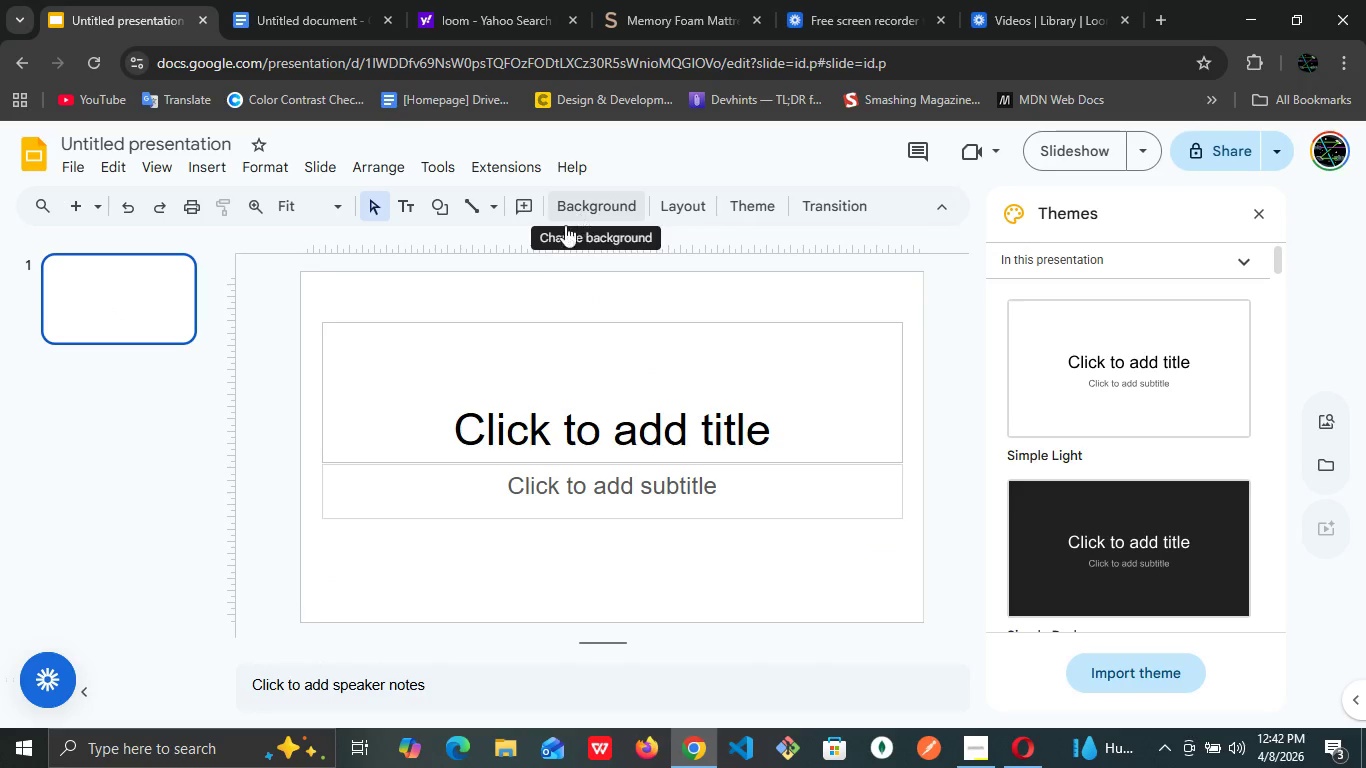 
left_click([200, 174])
 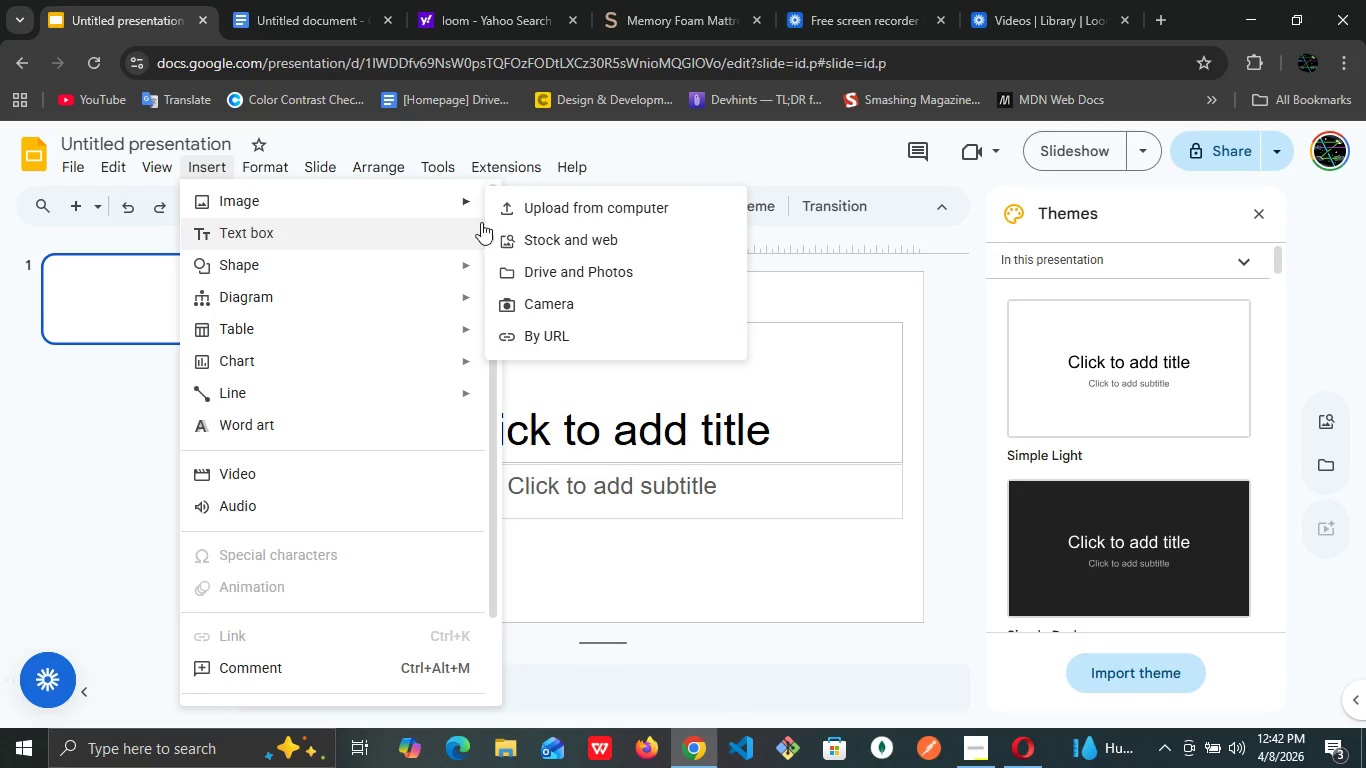 
left_click([525, 218])
 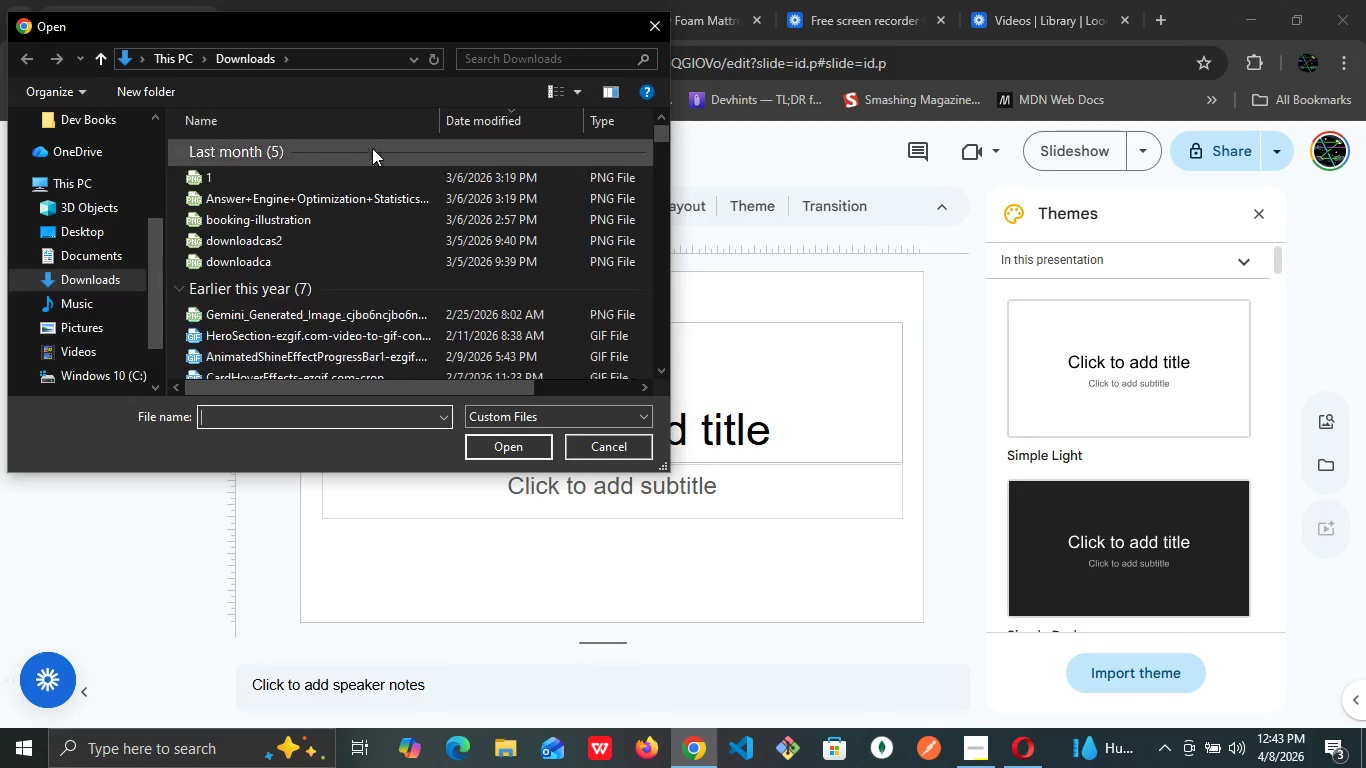 
left_click([391, 178])
 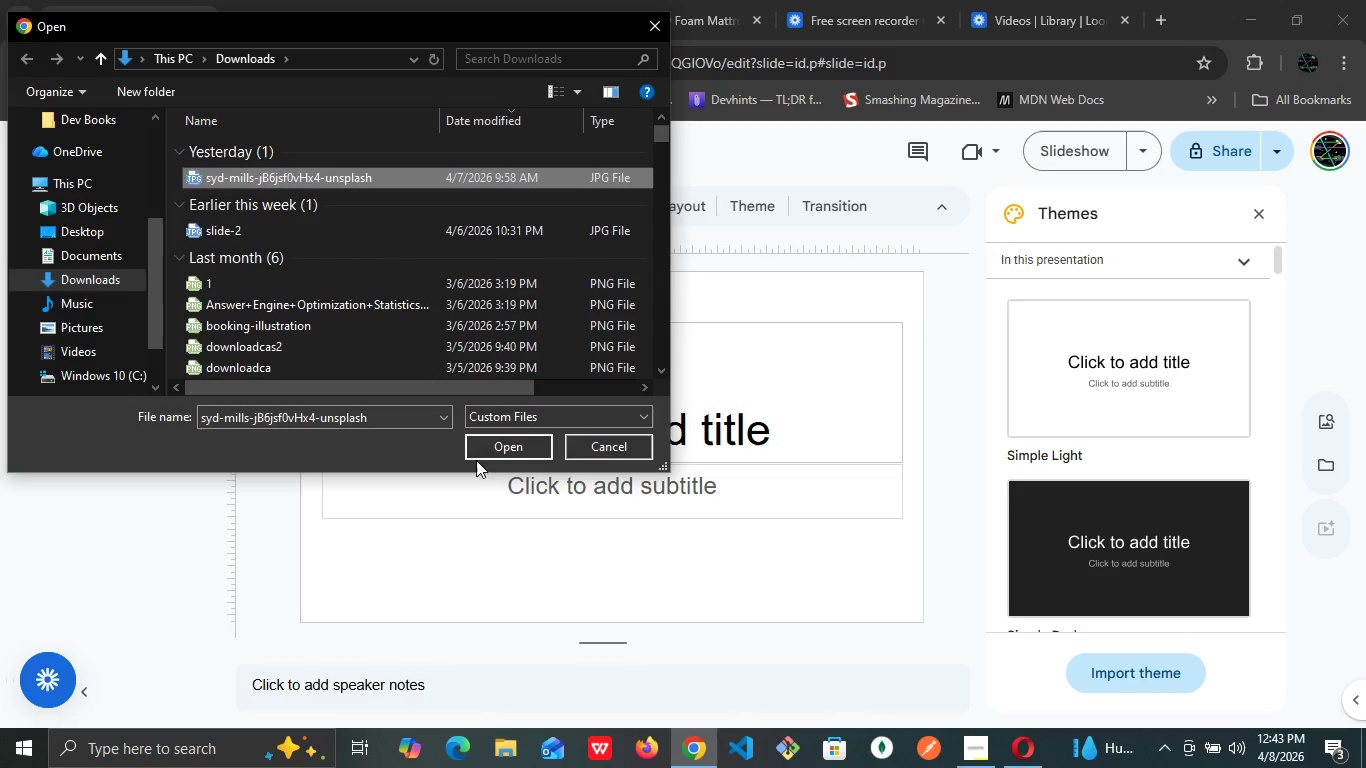 
left_click([478, 454])
 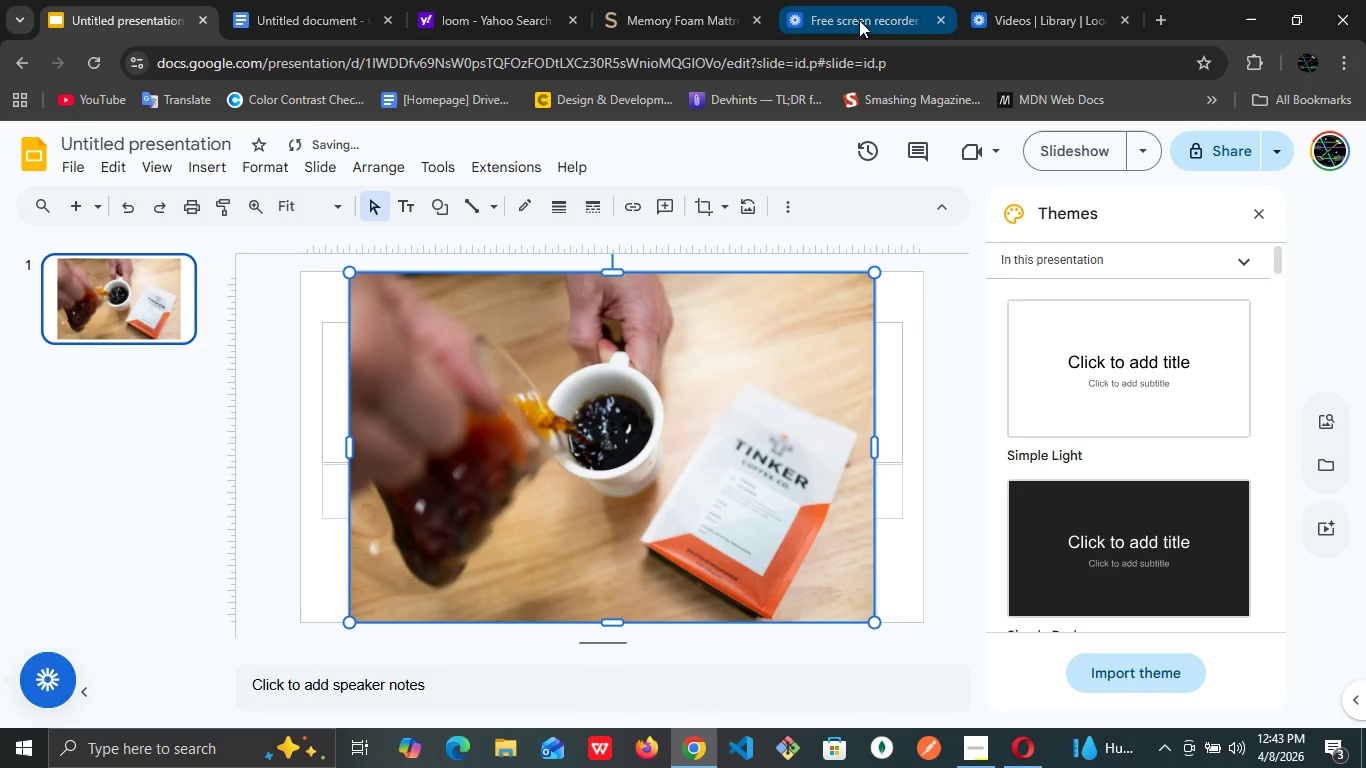 
left_click([987, 0])
 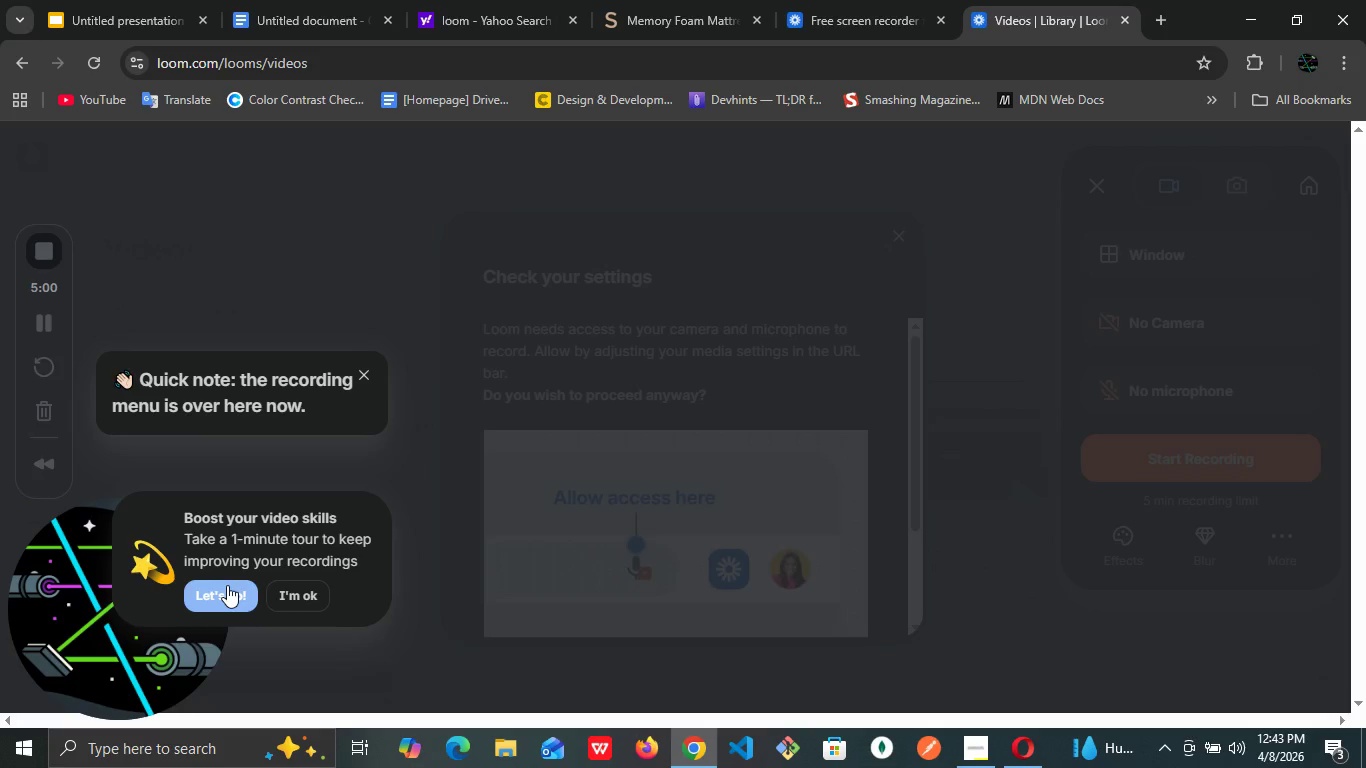 
left_click([227, 585])
 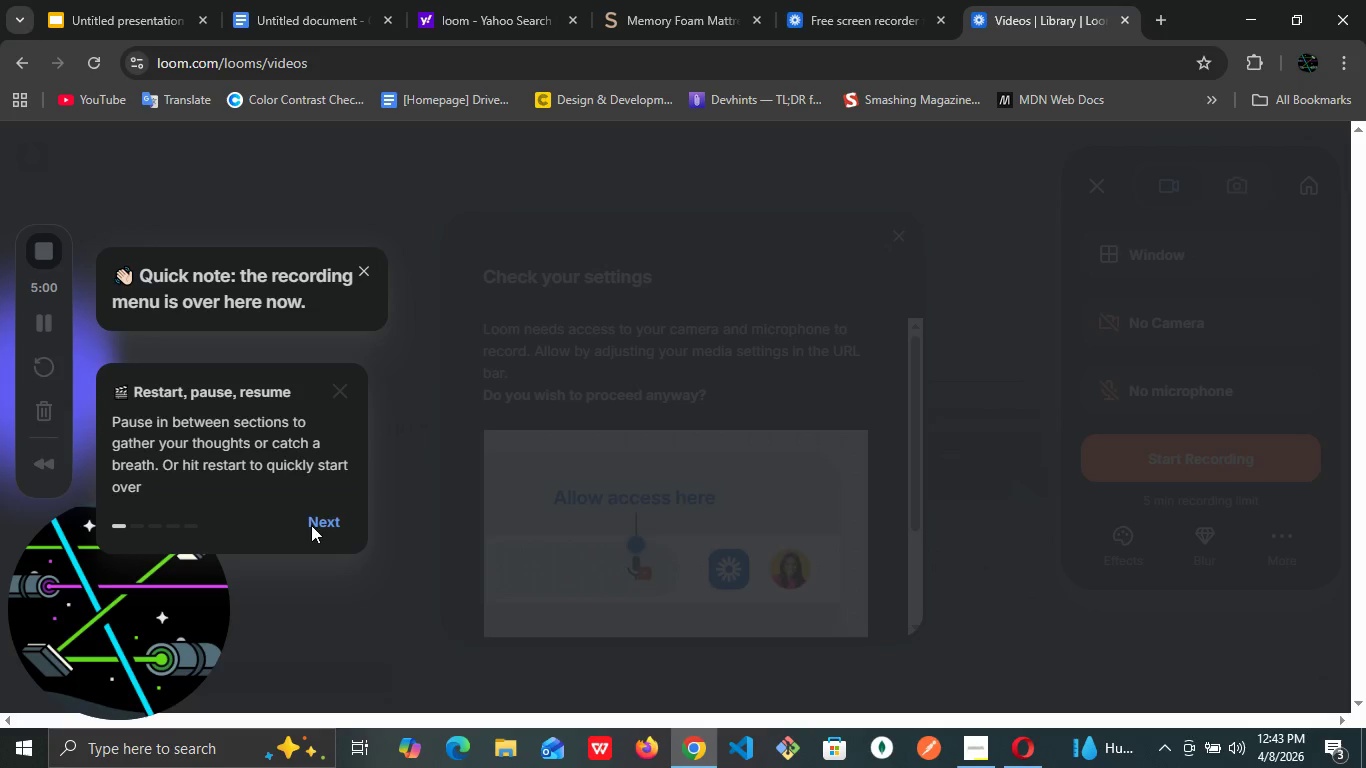 
left_click([316, 528])
 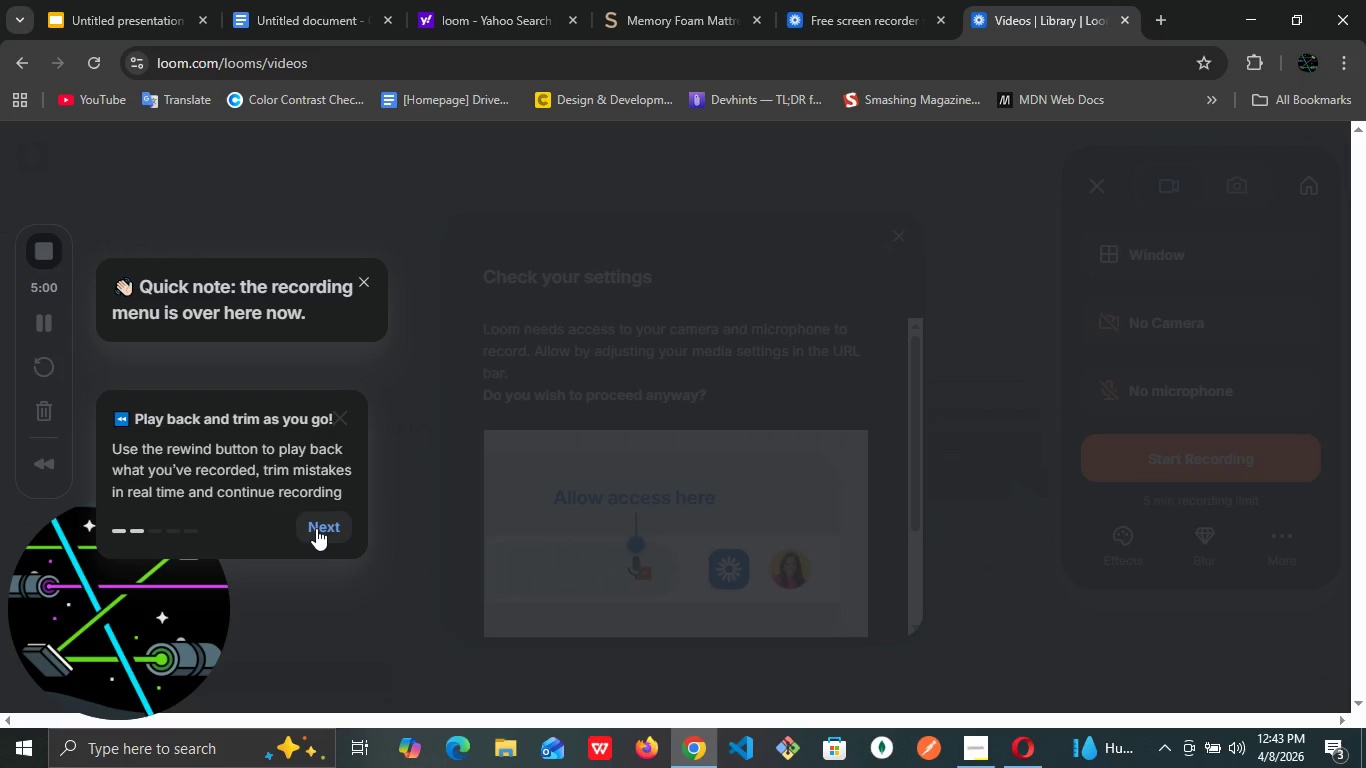 
left_click([316, 528])
 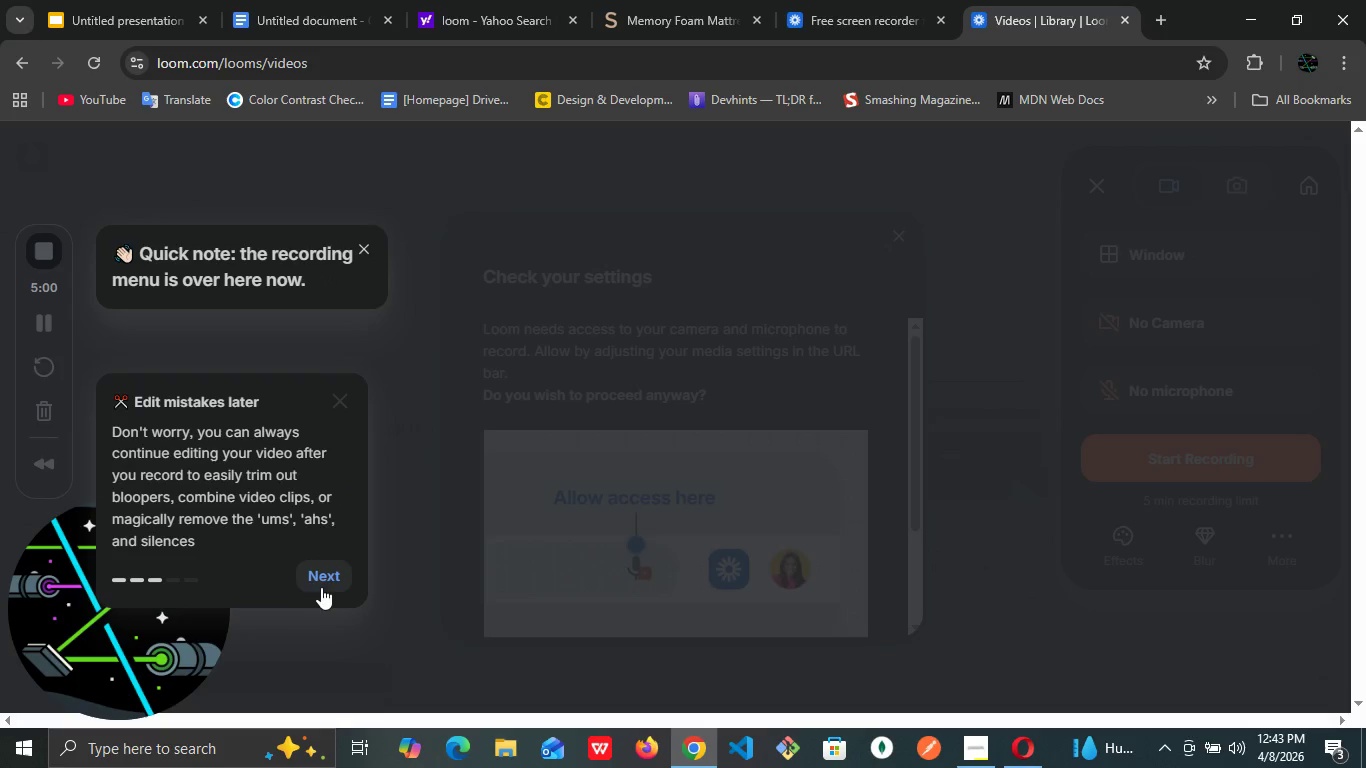 
left_click([317, 582])
 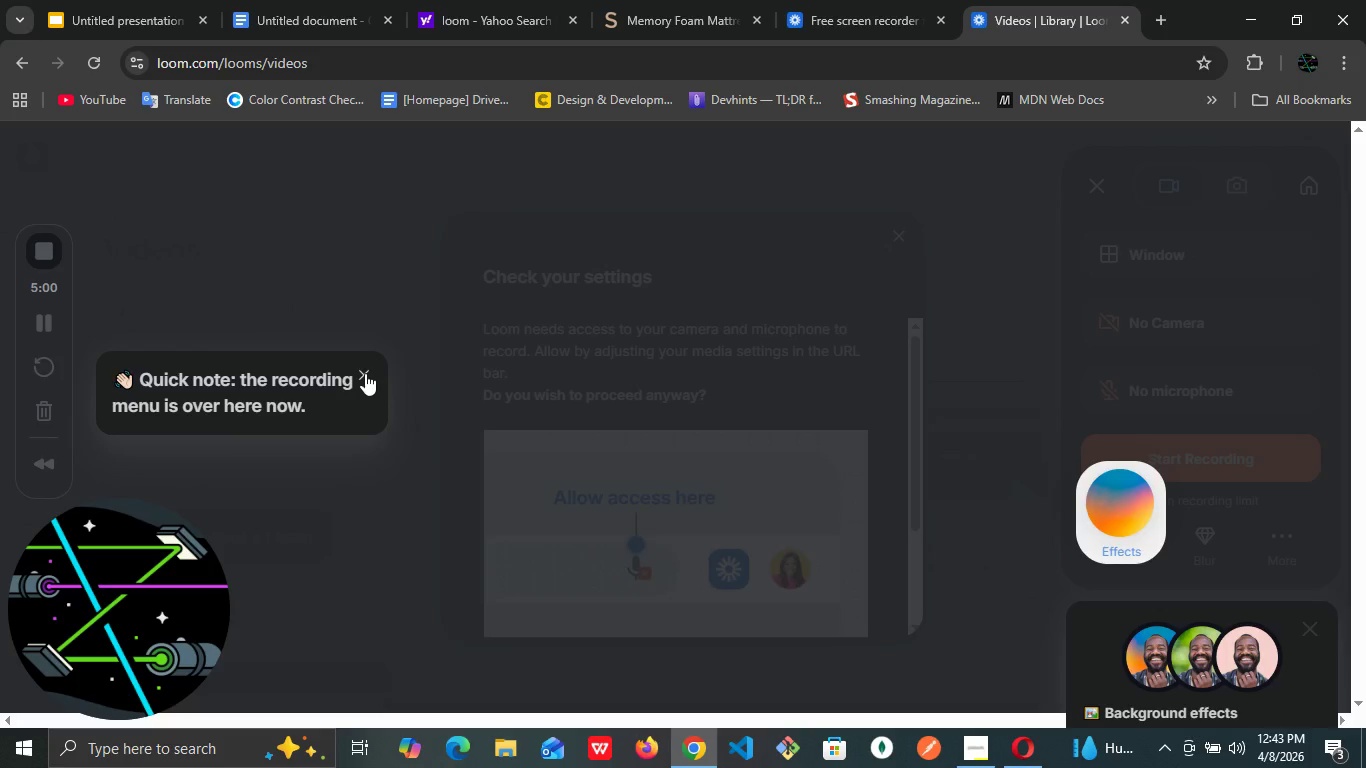 
left_click([365, 373])
 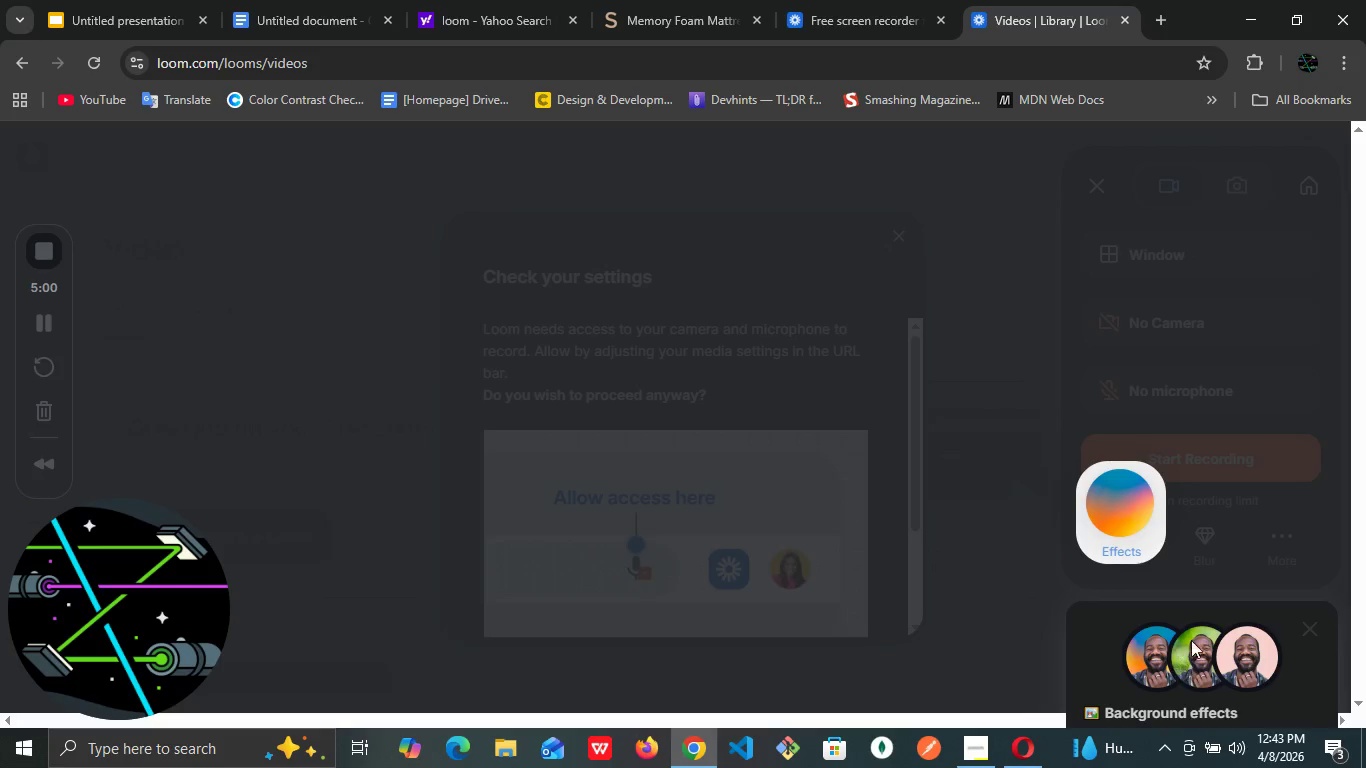 
left_click([1306, 625])
 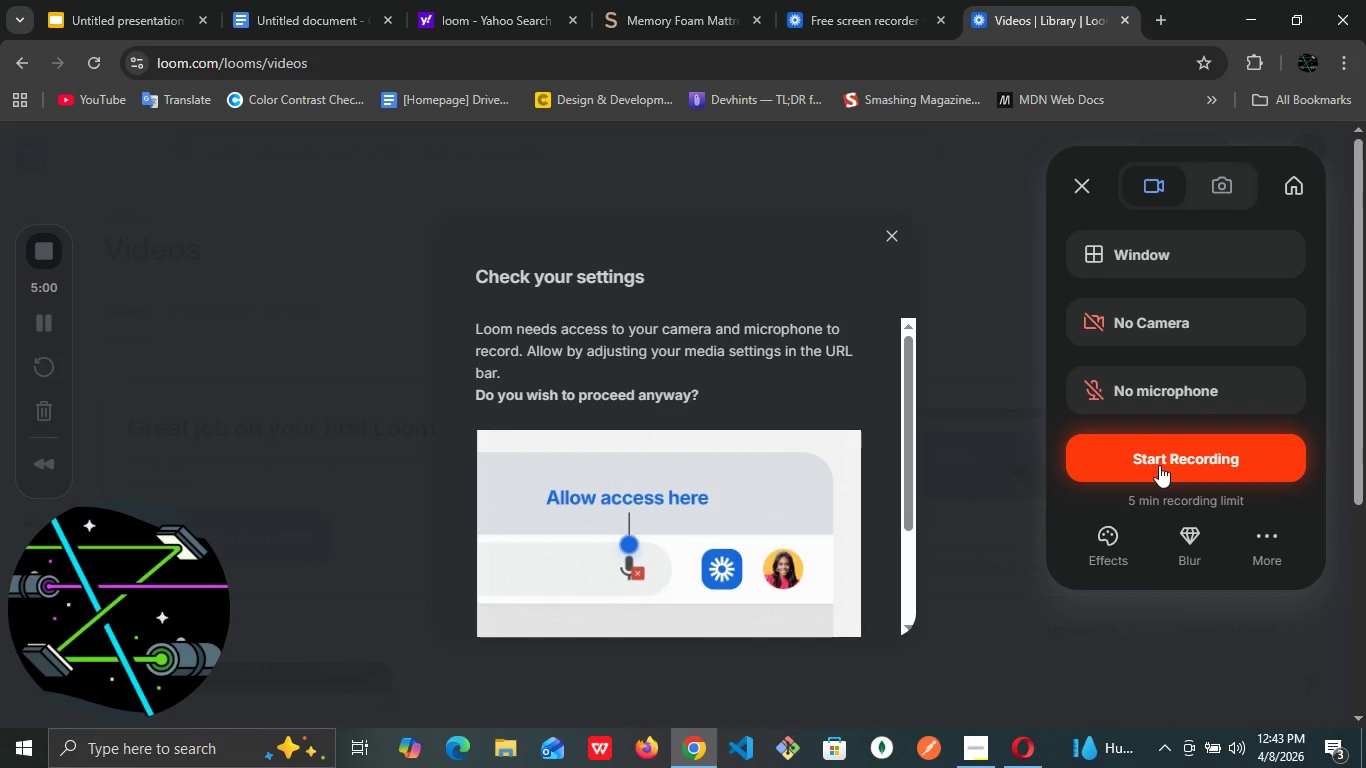 
left_click([1159, 465])
 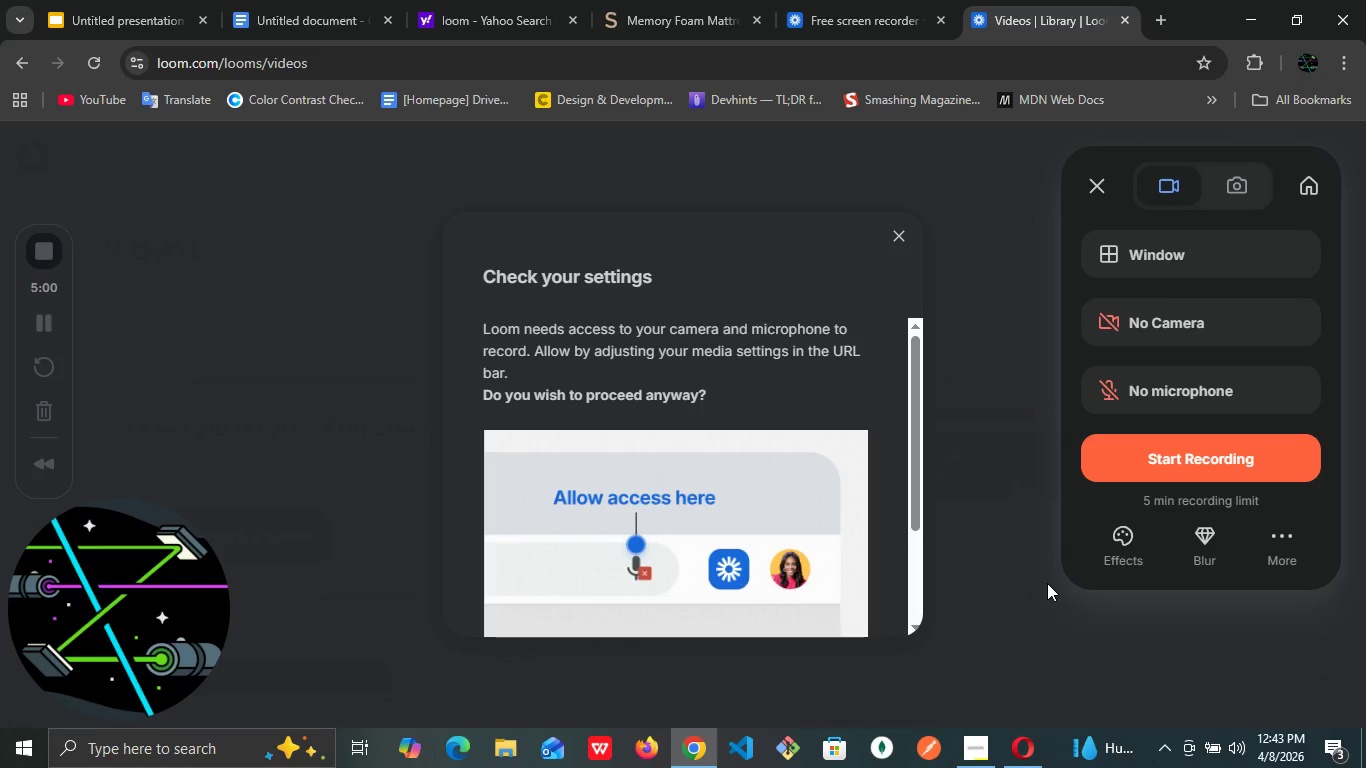 
wait(12.78)
 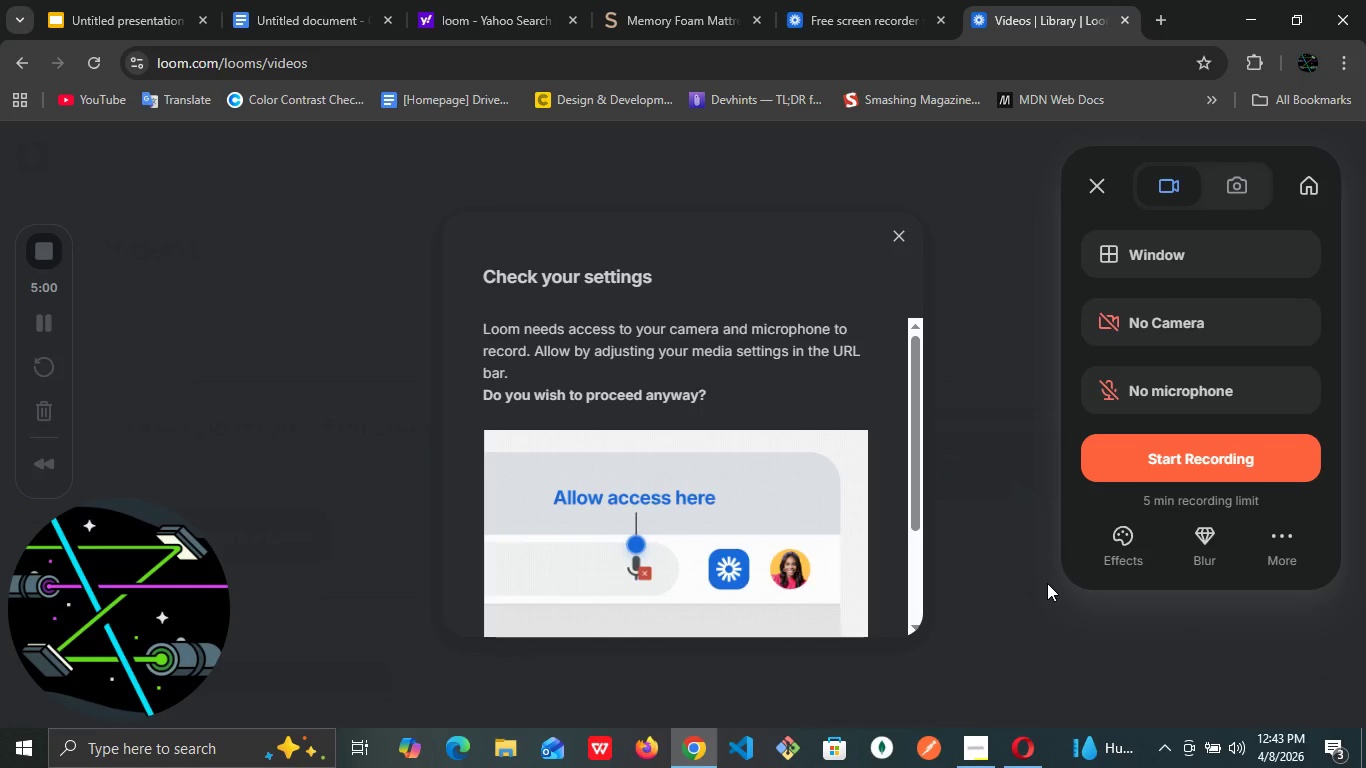 
left_click([185, 0])
 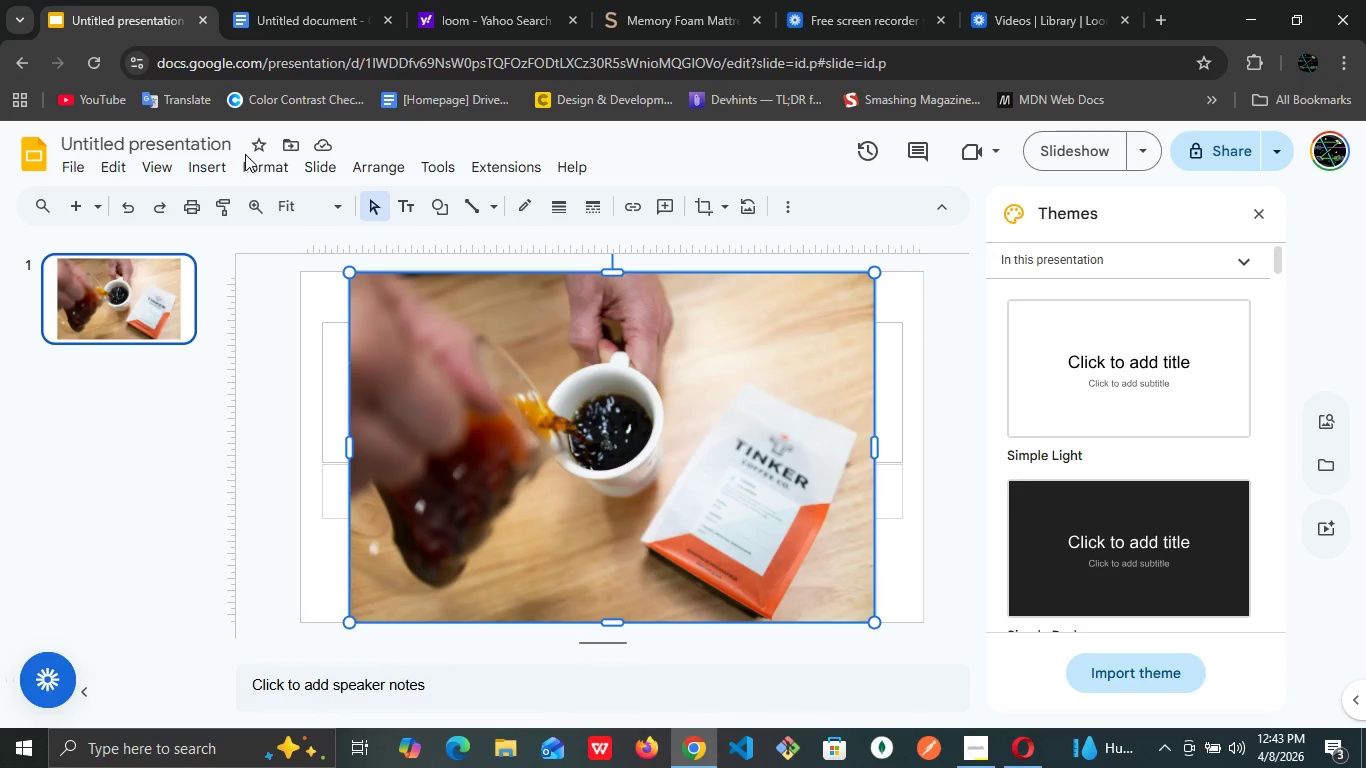 
wait(5.94)
 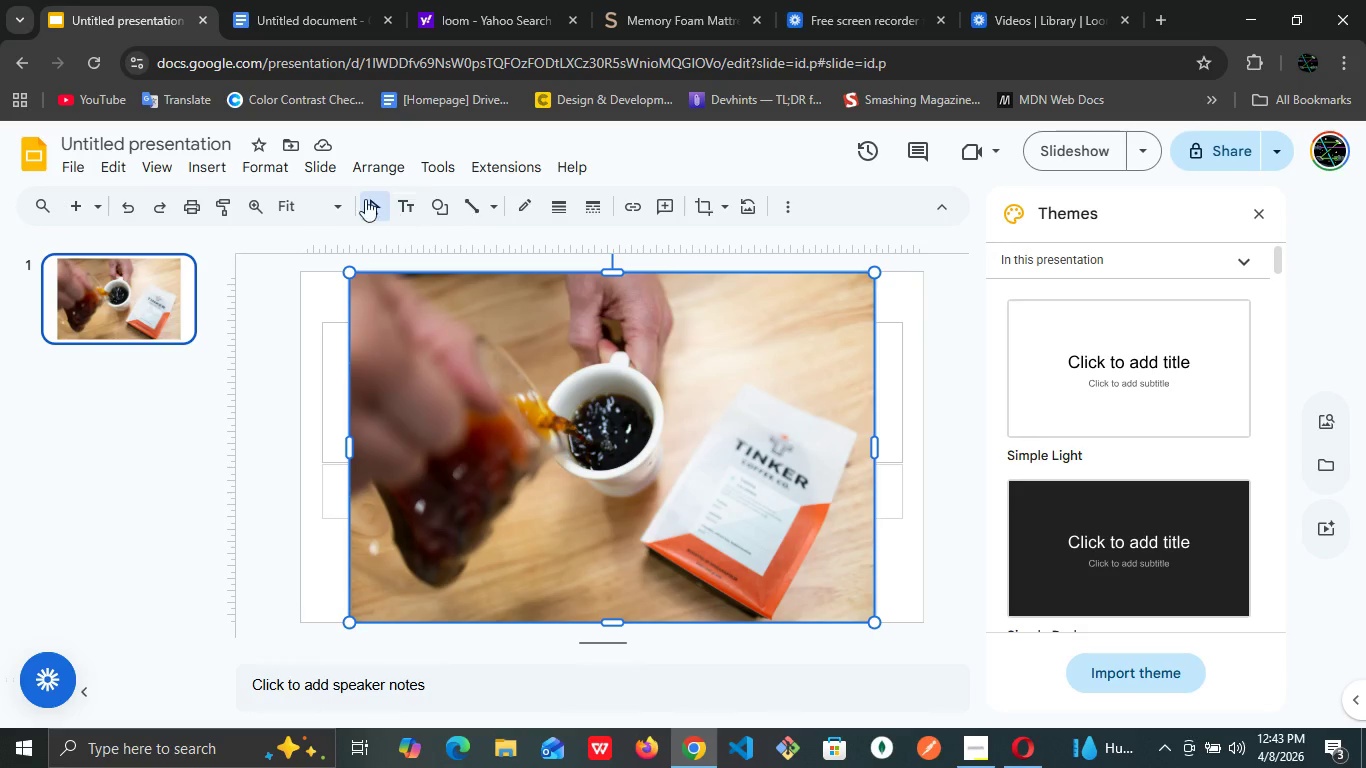 
left_click([357, 164])
 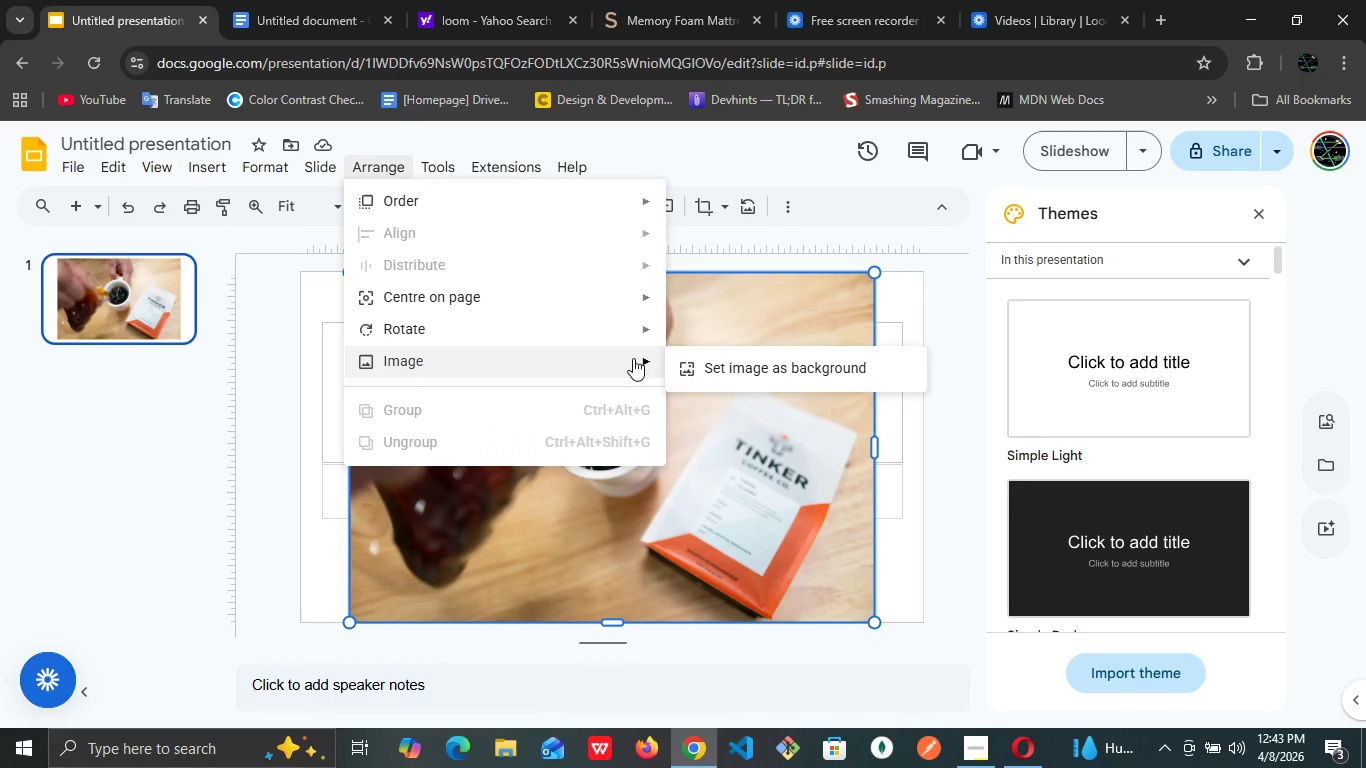 
left_click([733, 383])
 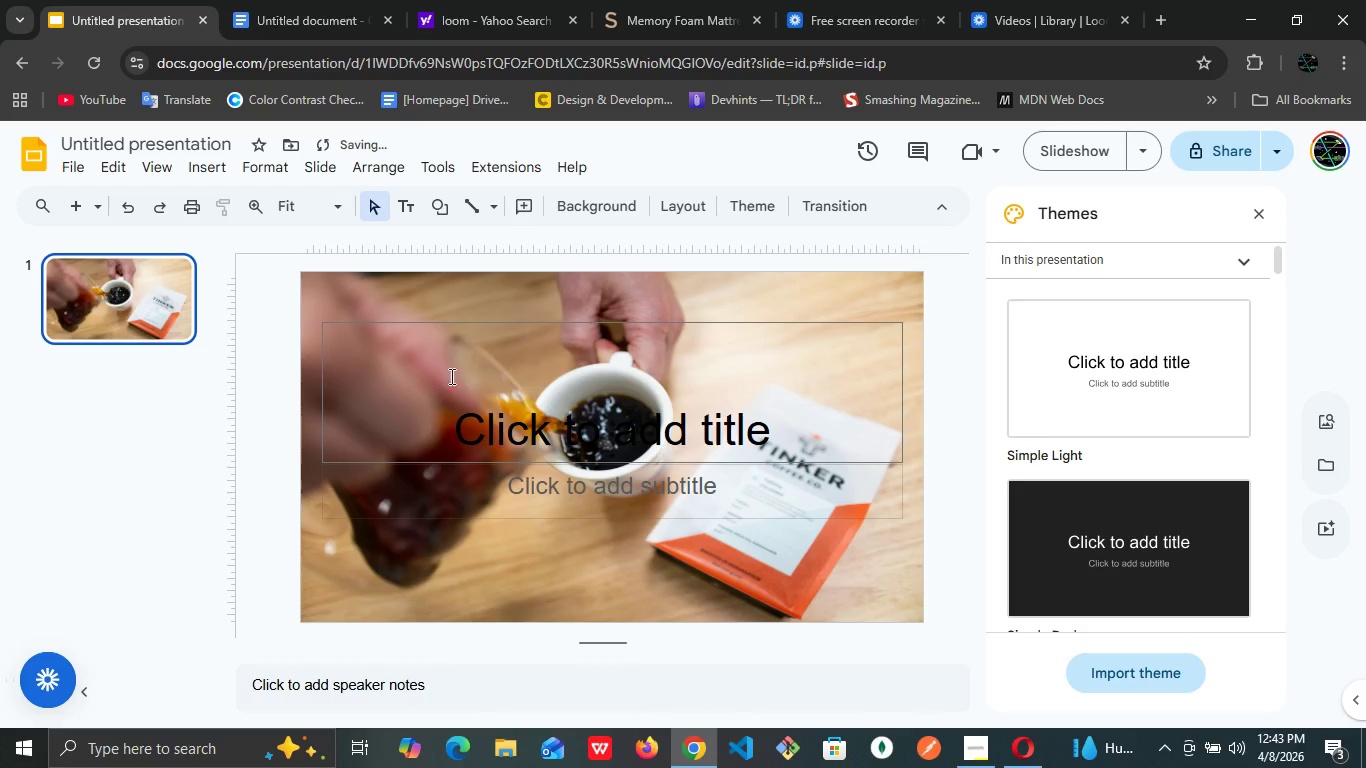 
left_click([478, 384])
 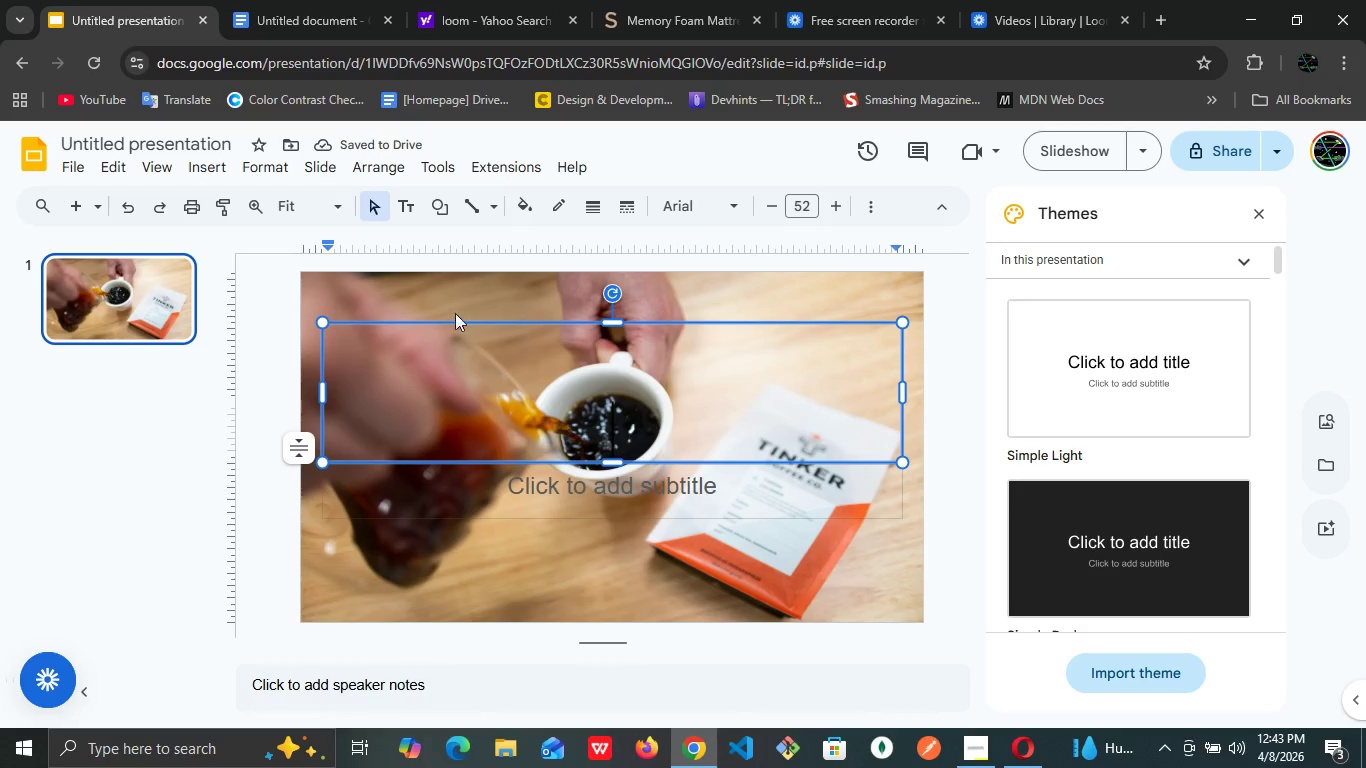 
left_click([455, 291])
 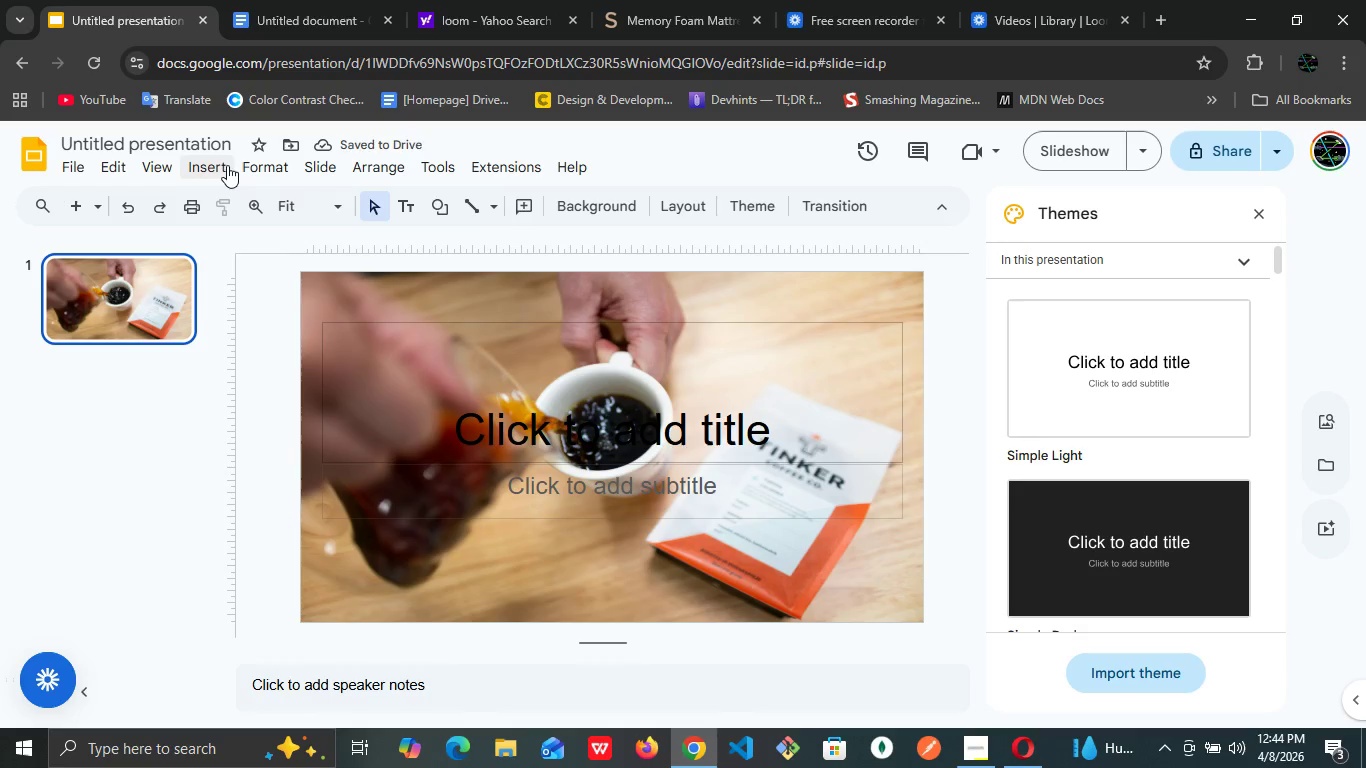 
left_click([227, 167])
 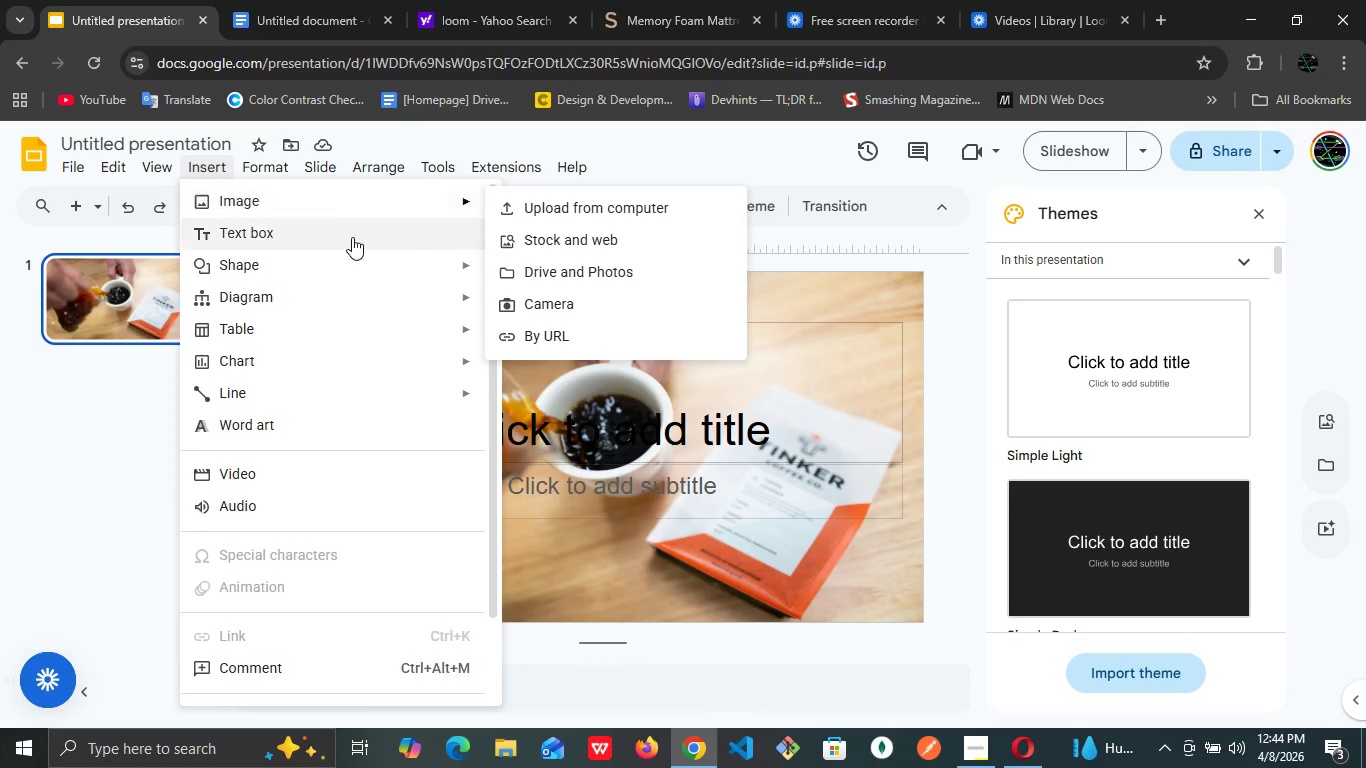 
mouse_move([327, 297])
 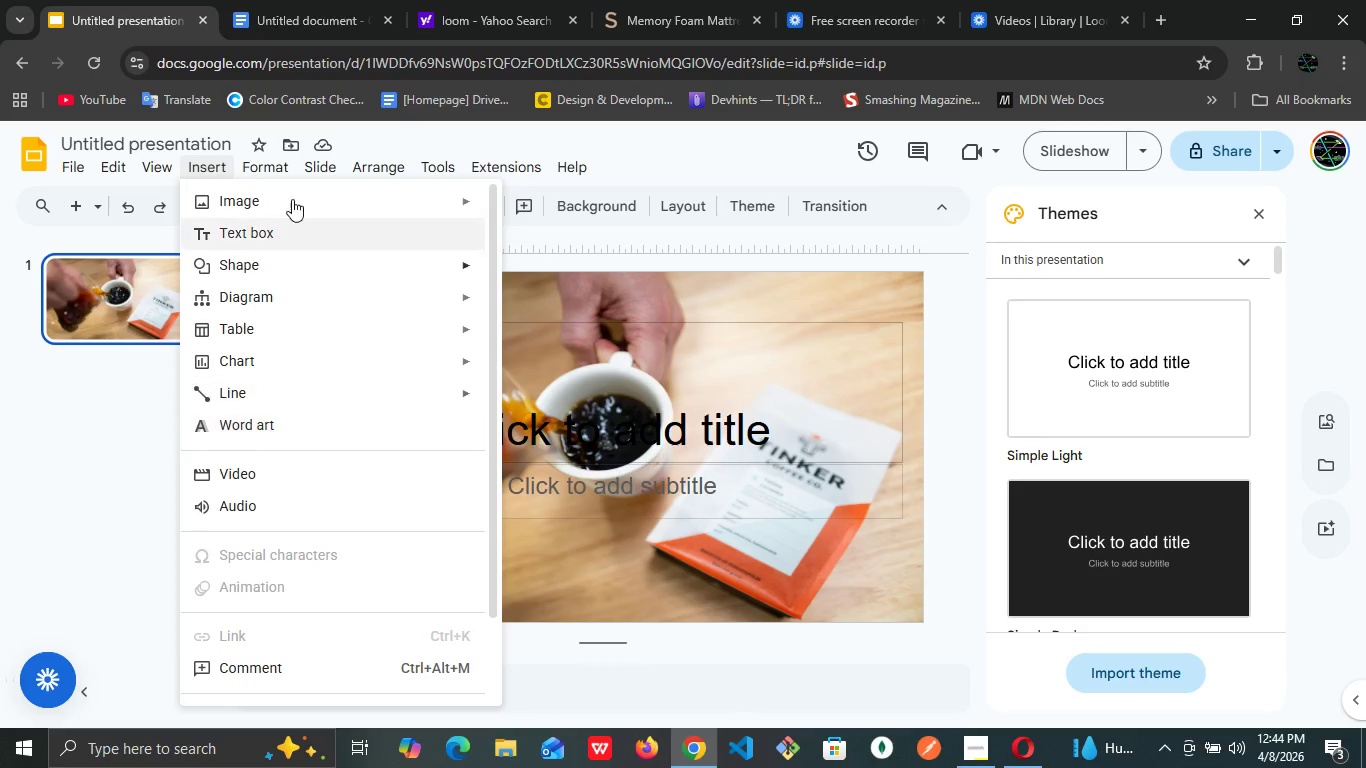 
left_click([289, 196])
 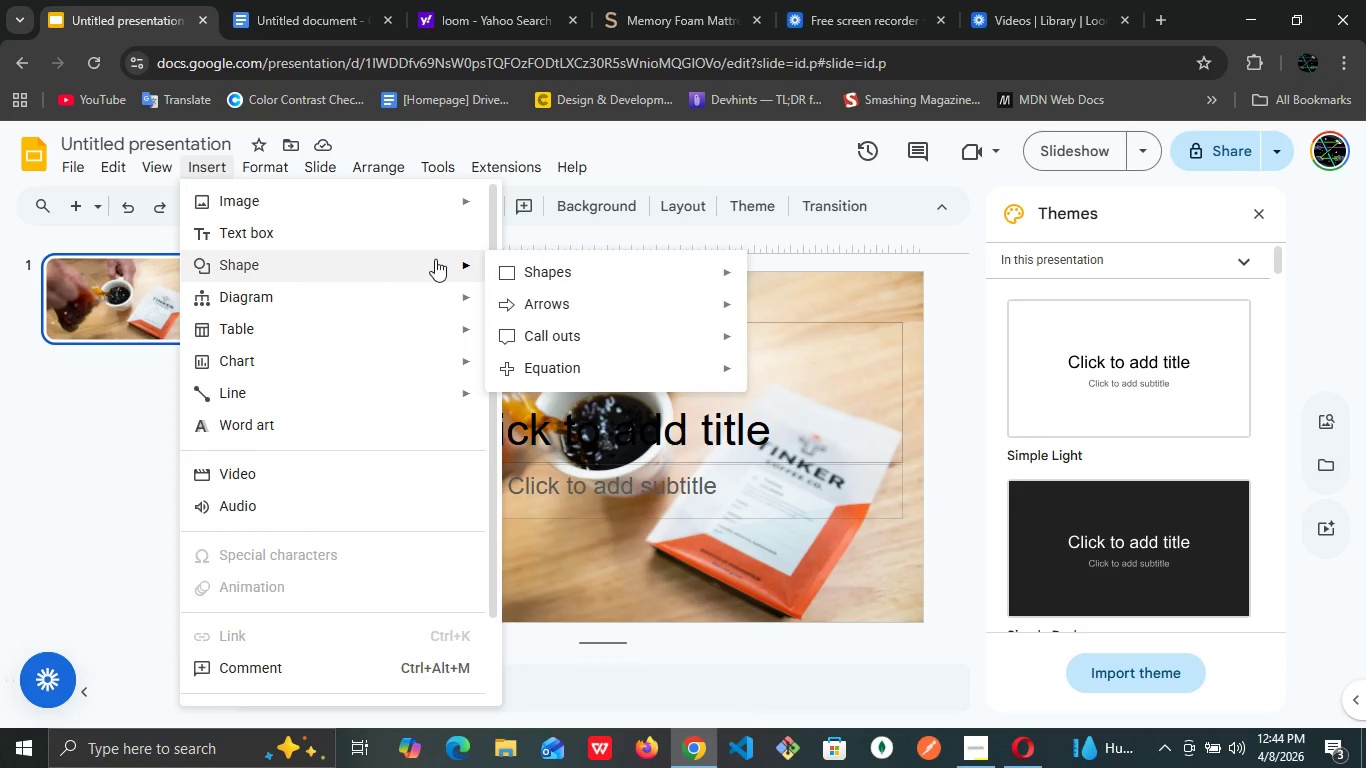 
left_click([509, 271])
 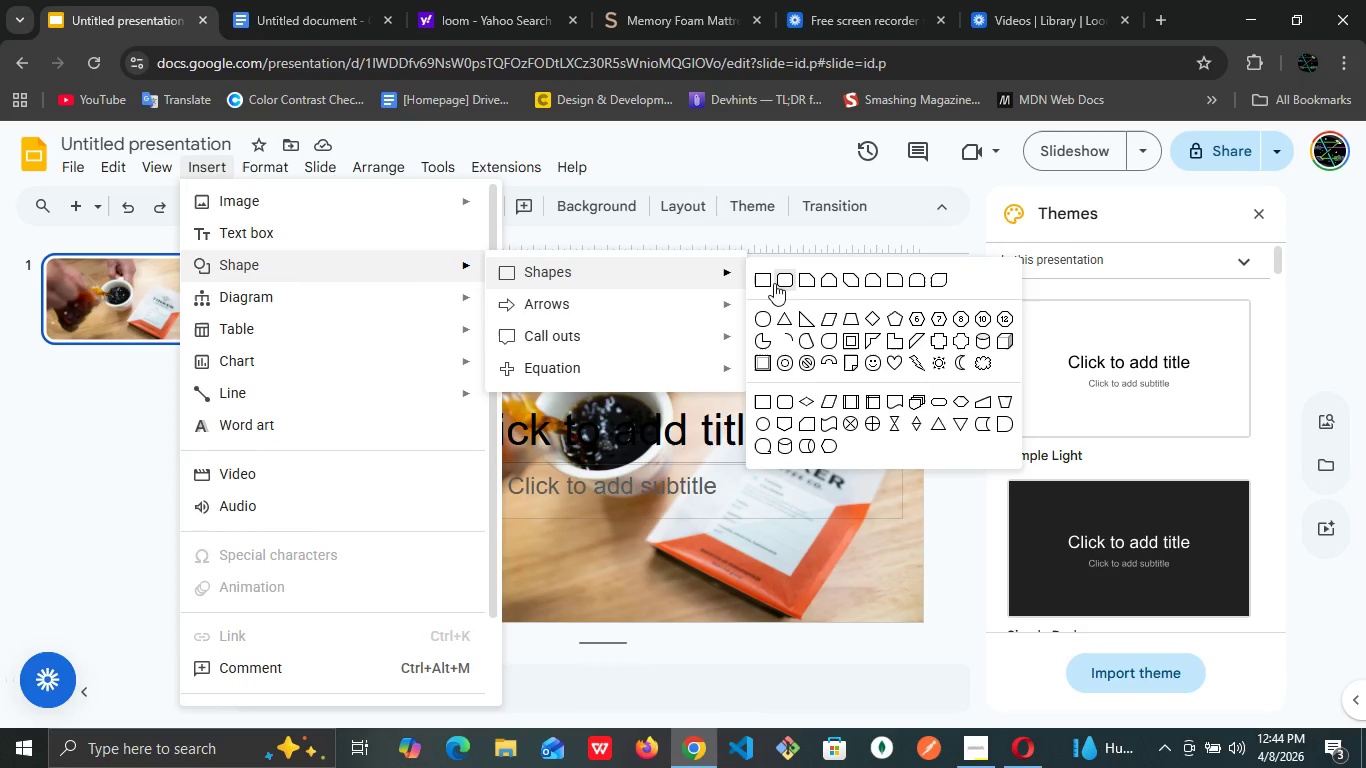 
left_click([772, 281])
 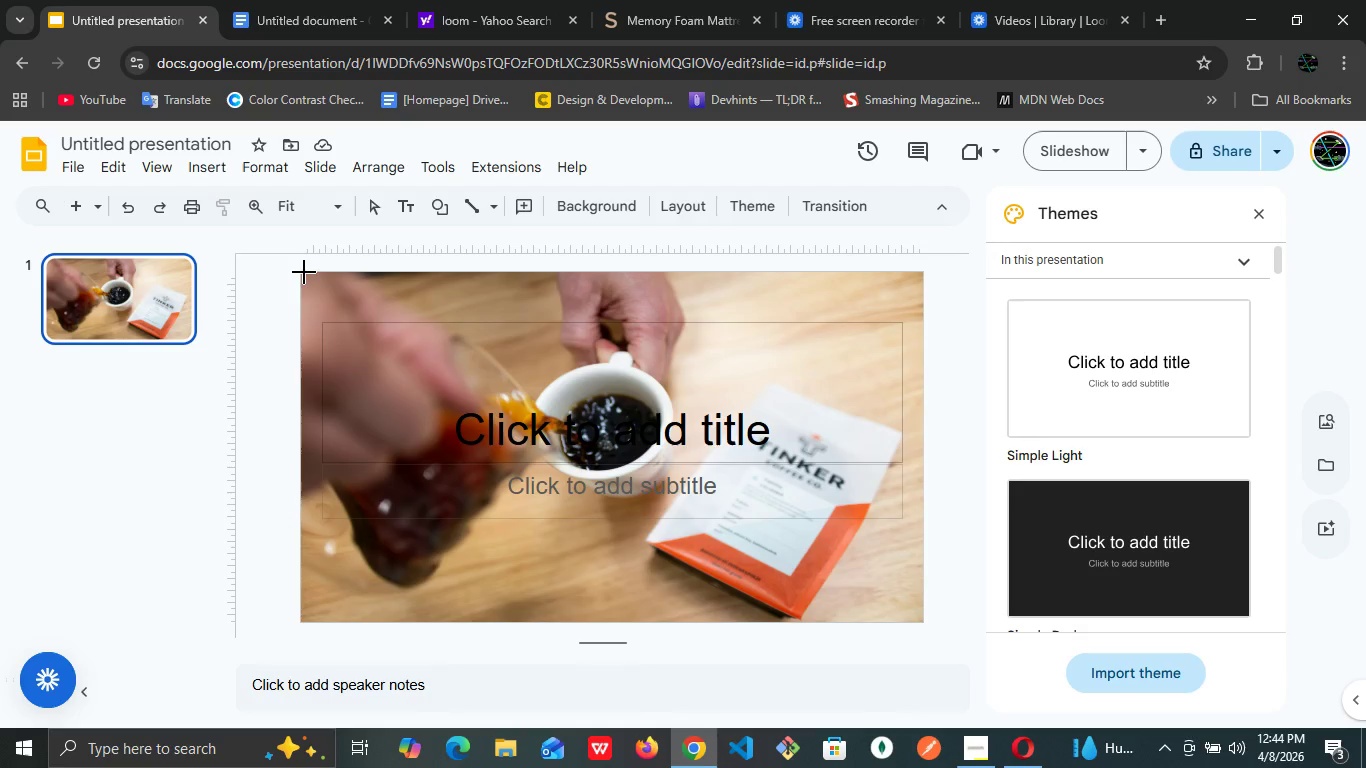 
left_click_drag(start_coordinate=[302, 270], to_coordinate=[924, 613])
 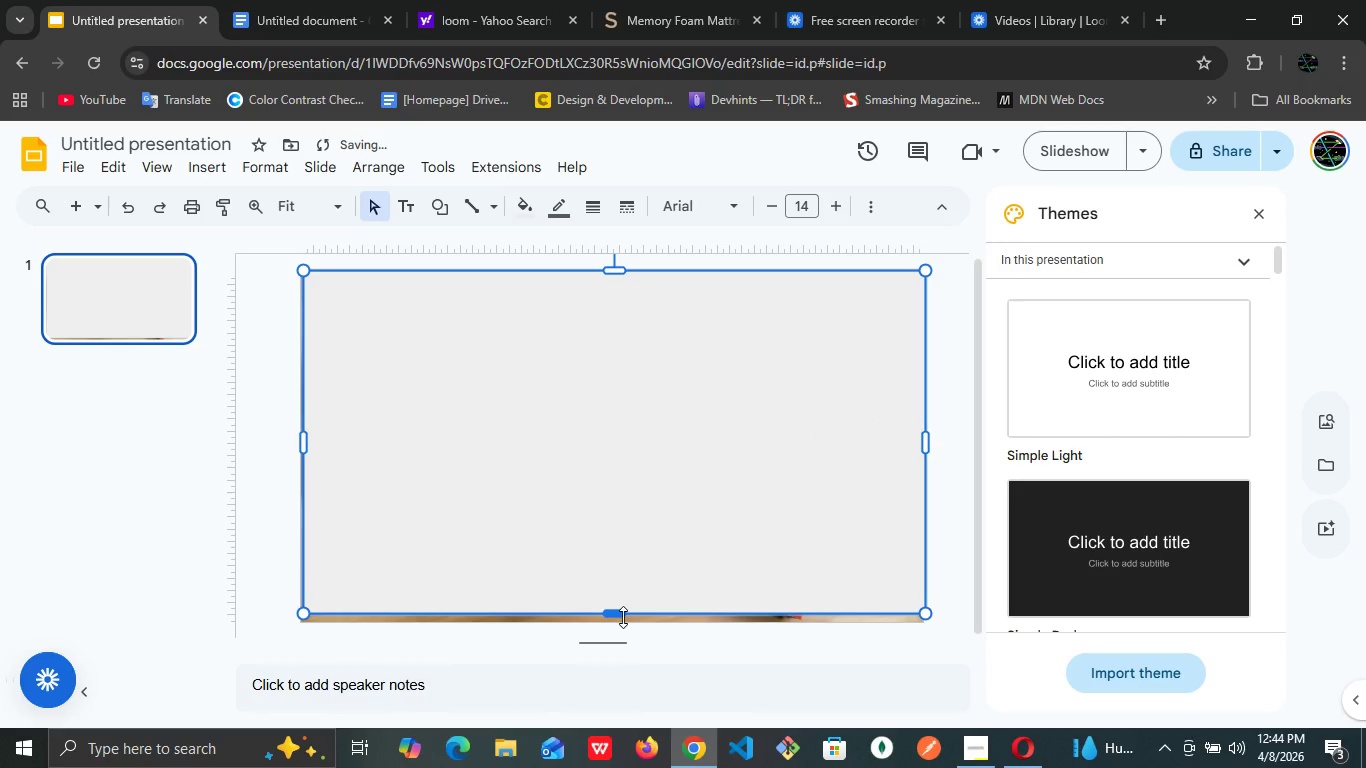 
left_click_drag(start_coordinate=[619, 615], to_coordinate=[582, 626])
 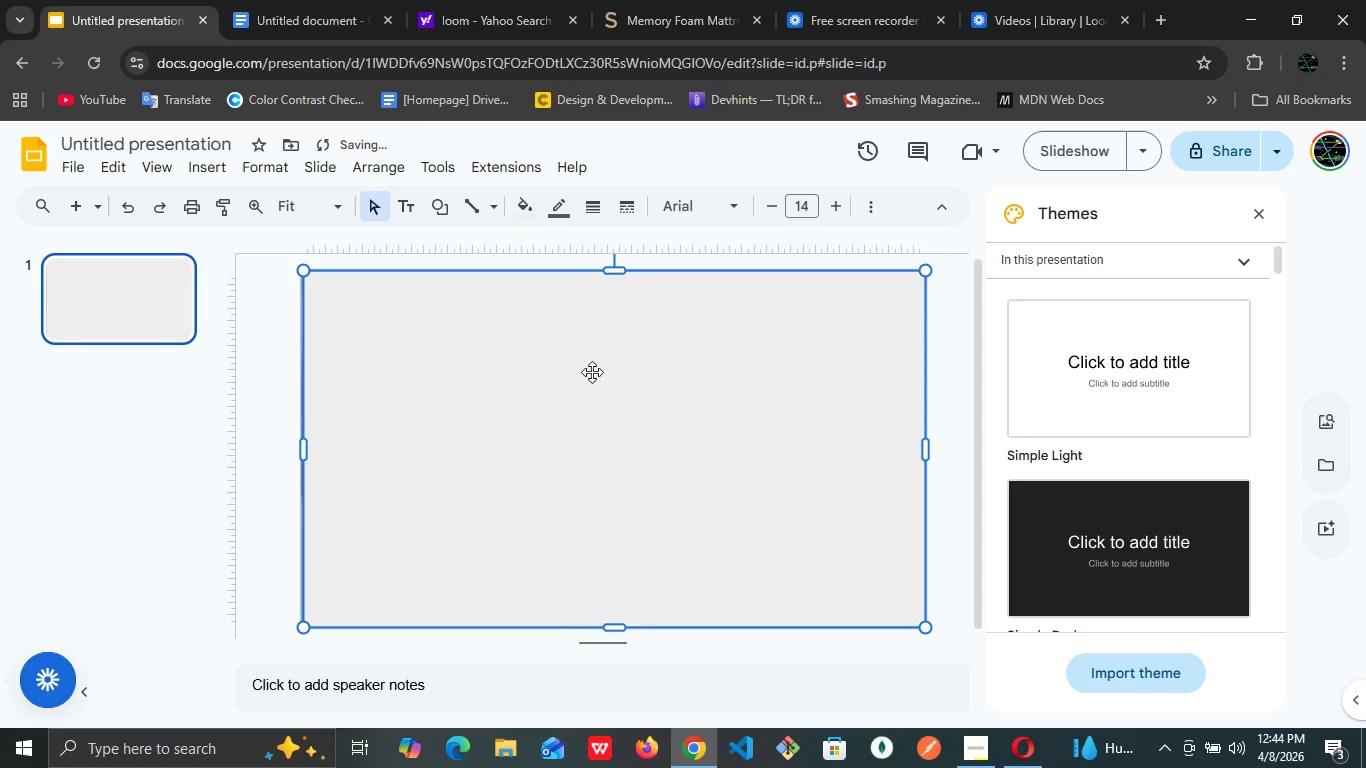 
left_click([592, 380])
 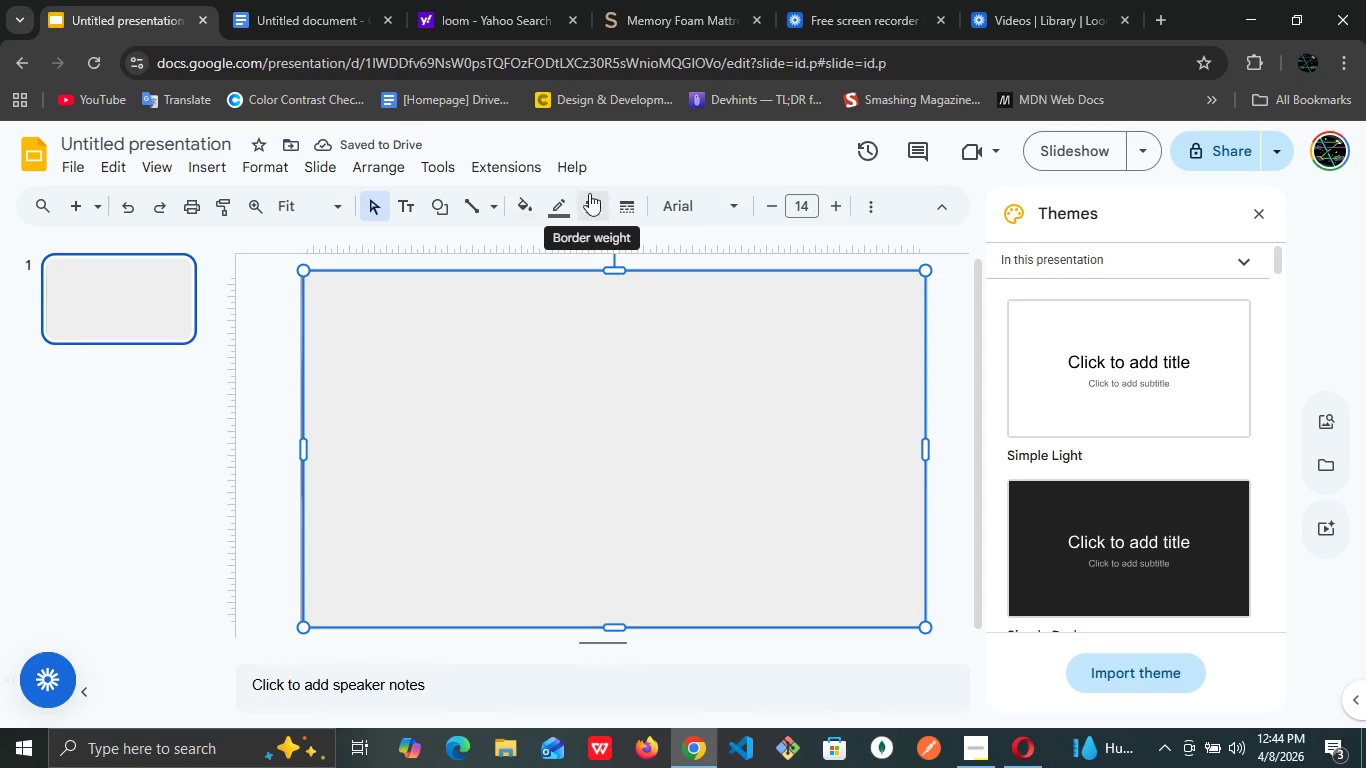 
left_click([533, 200])
 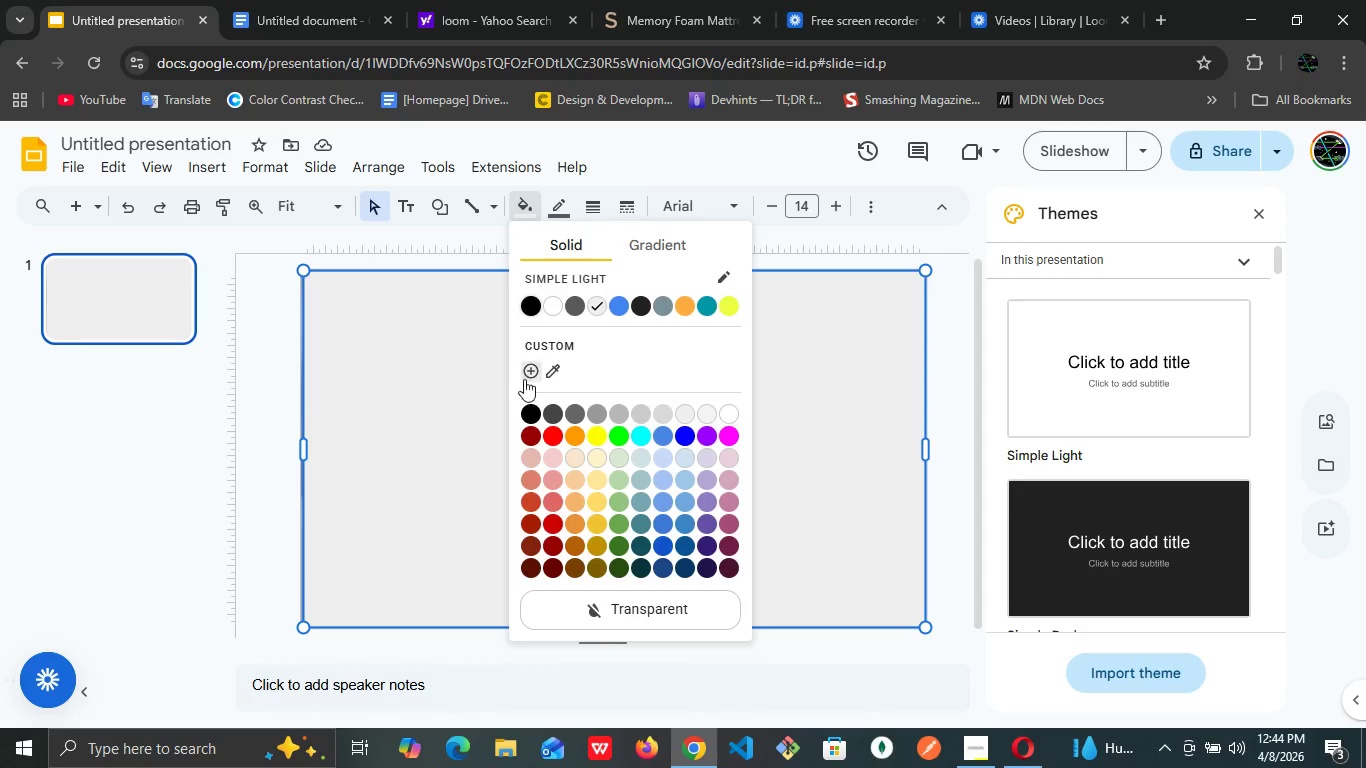 
left_click([524, 379])
 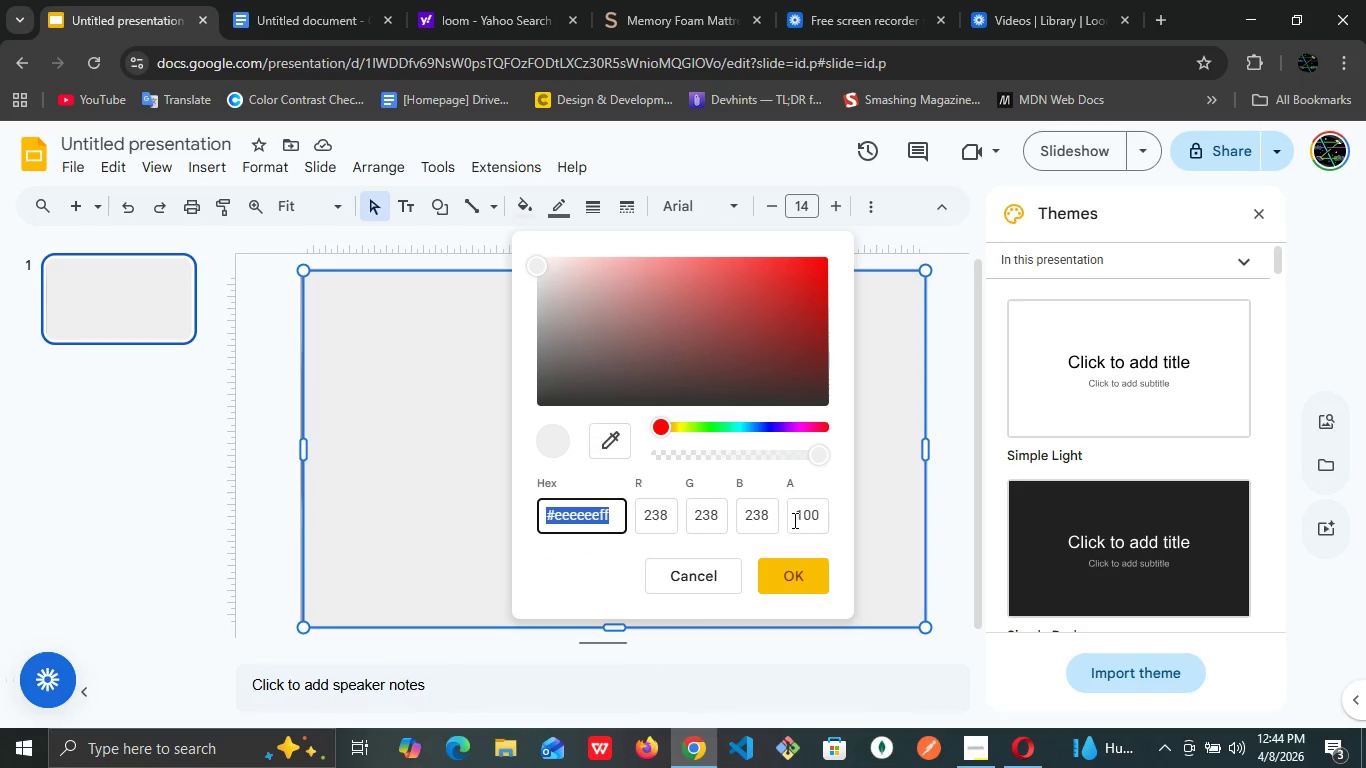 
left_click([802, 519])
 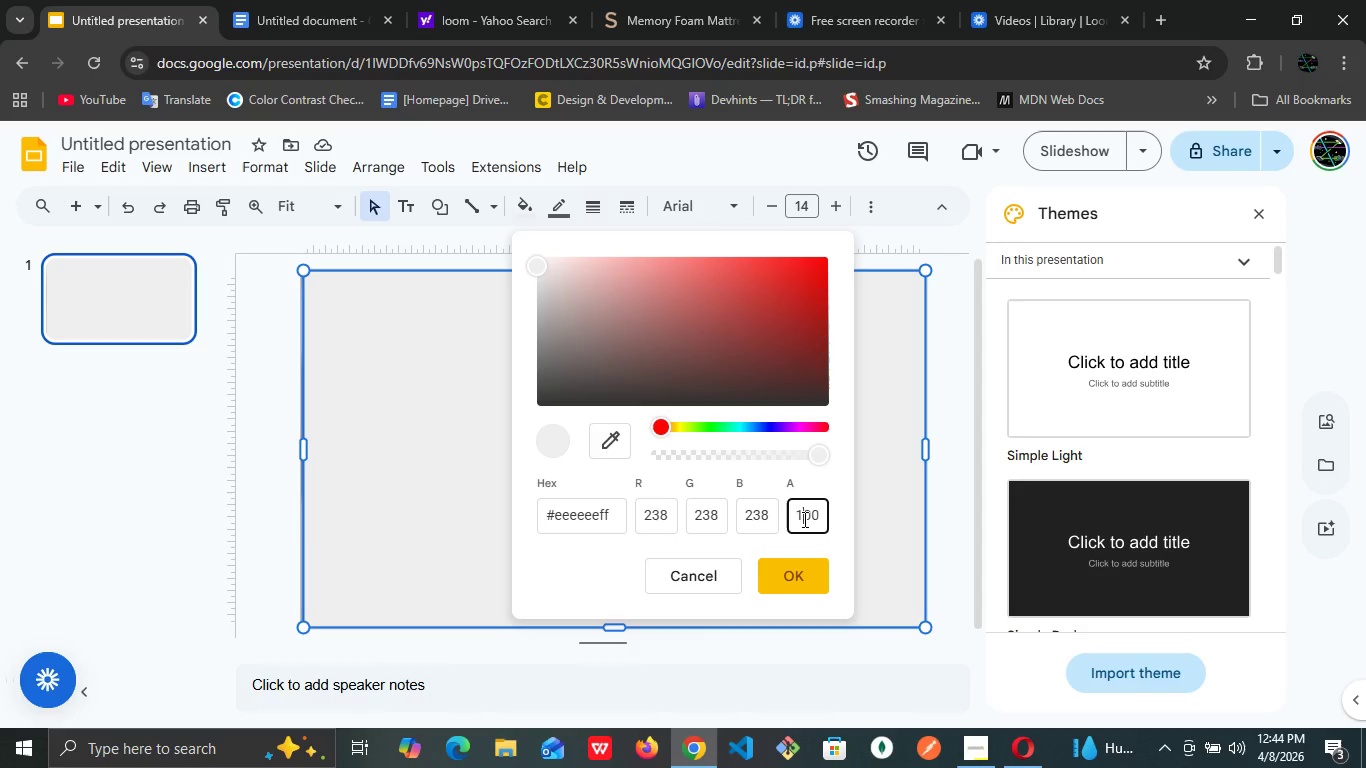 
key(Control+A)
 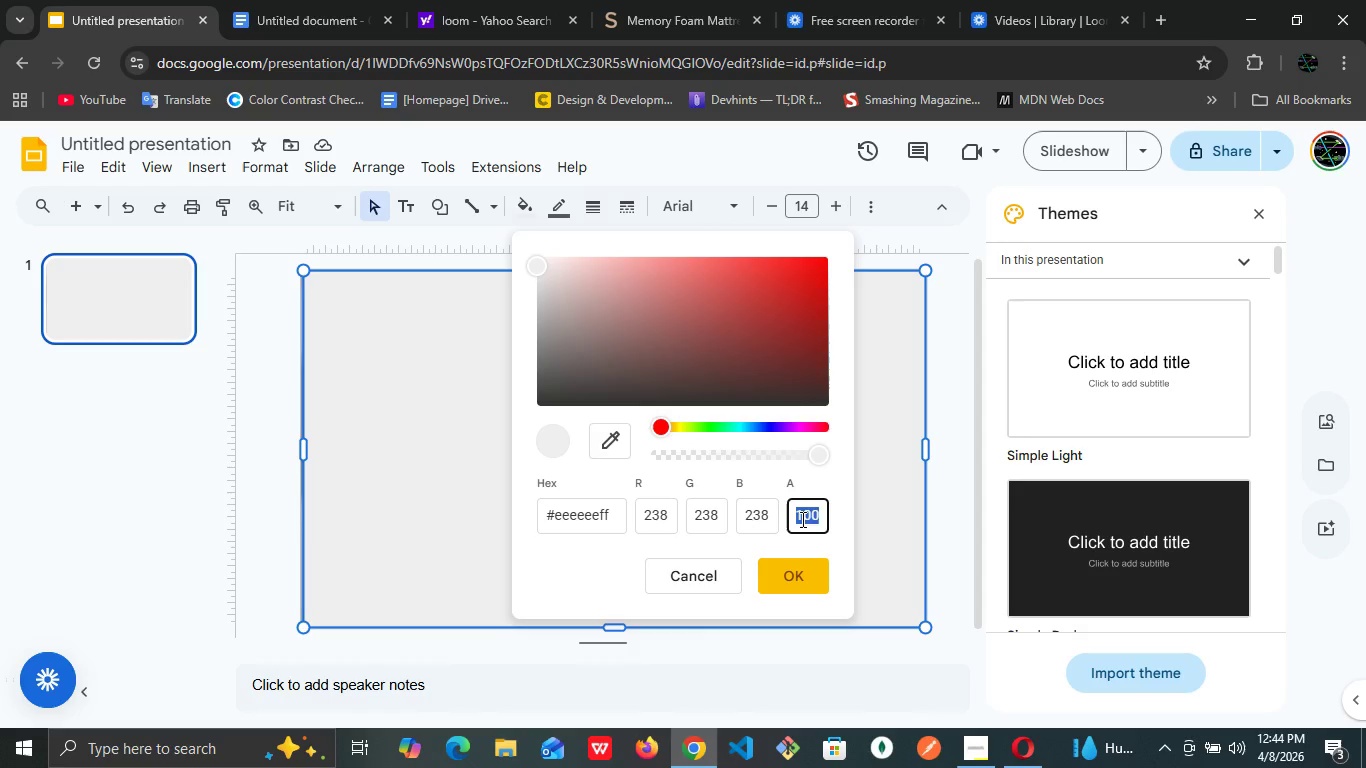 
type(60)
 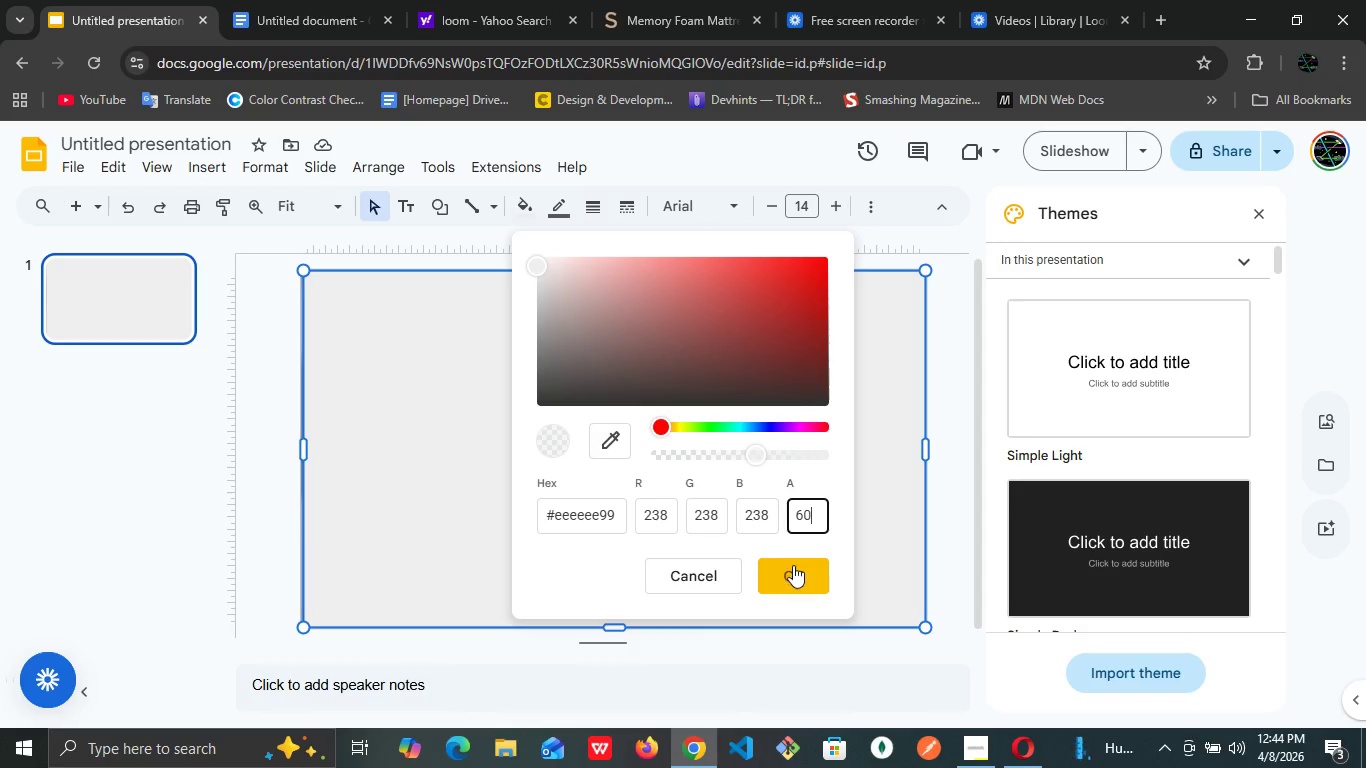 
left_click([792, 565])
 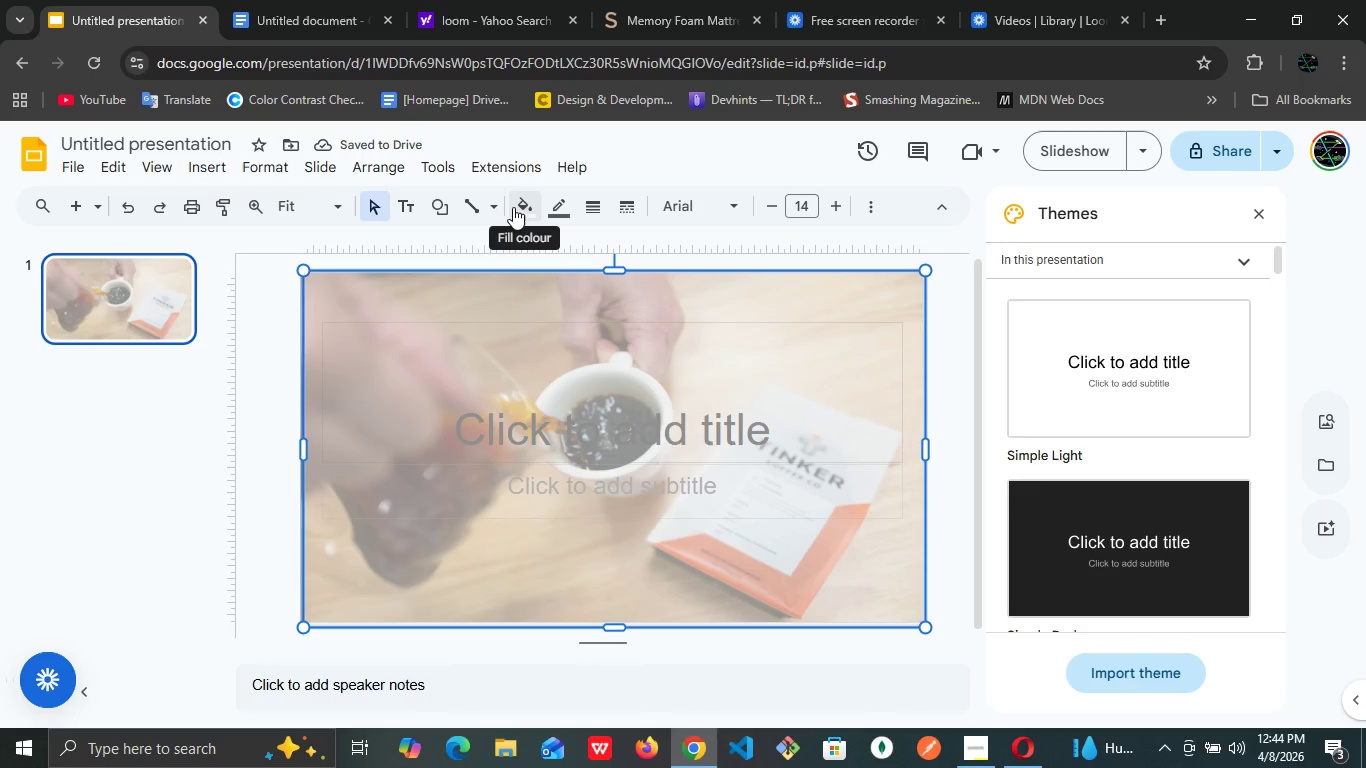 
wait(5.42)
 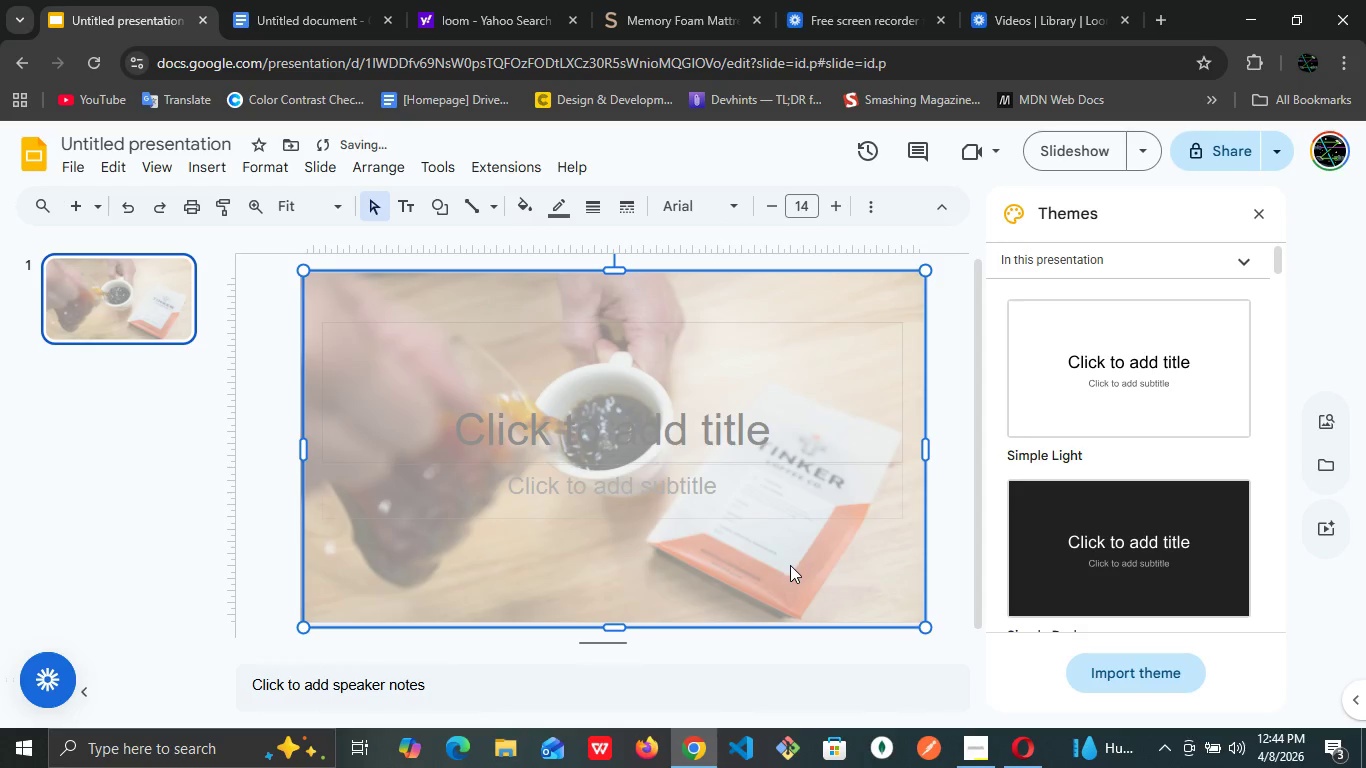 
left_click([520, 211])
 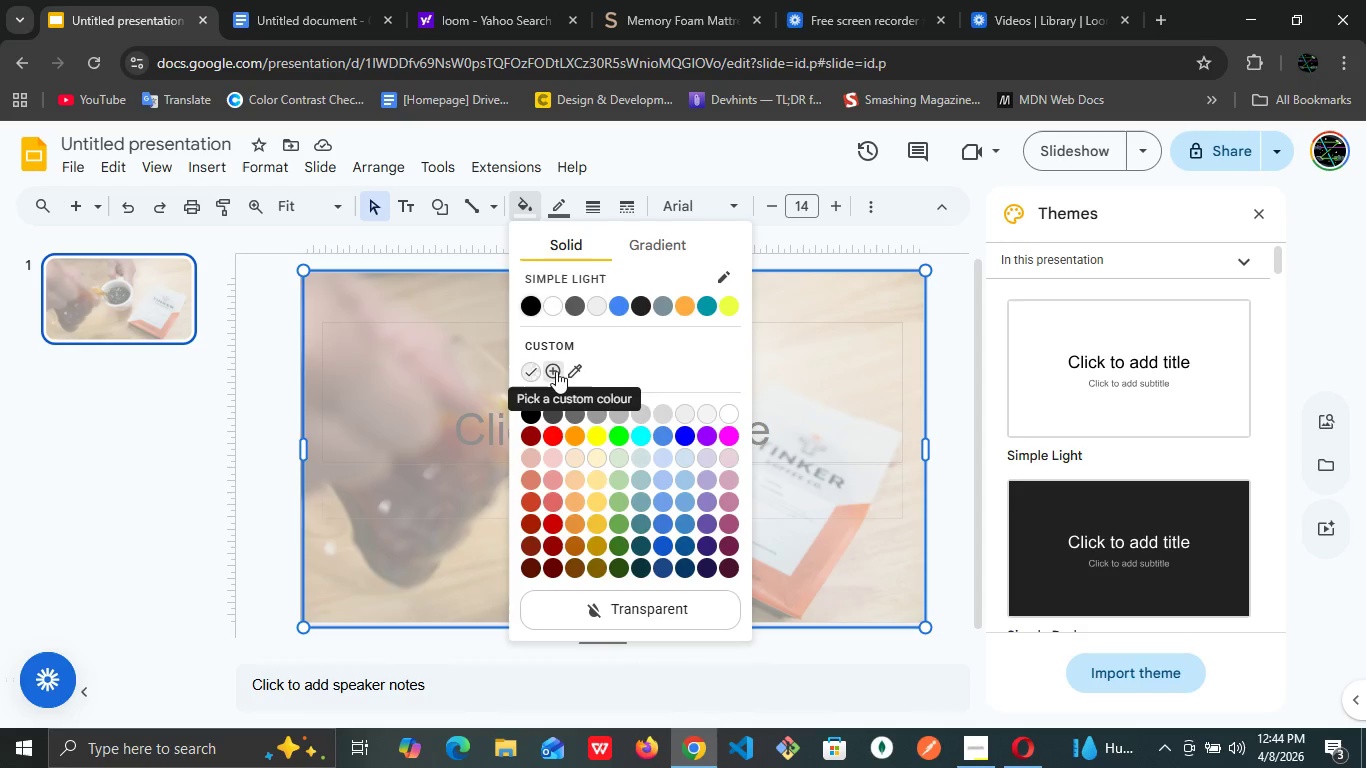 
left_click([555, 373])
 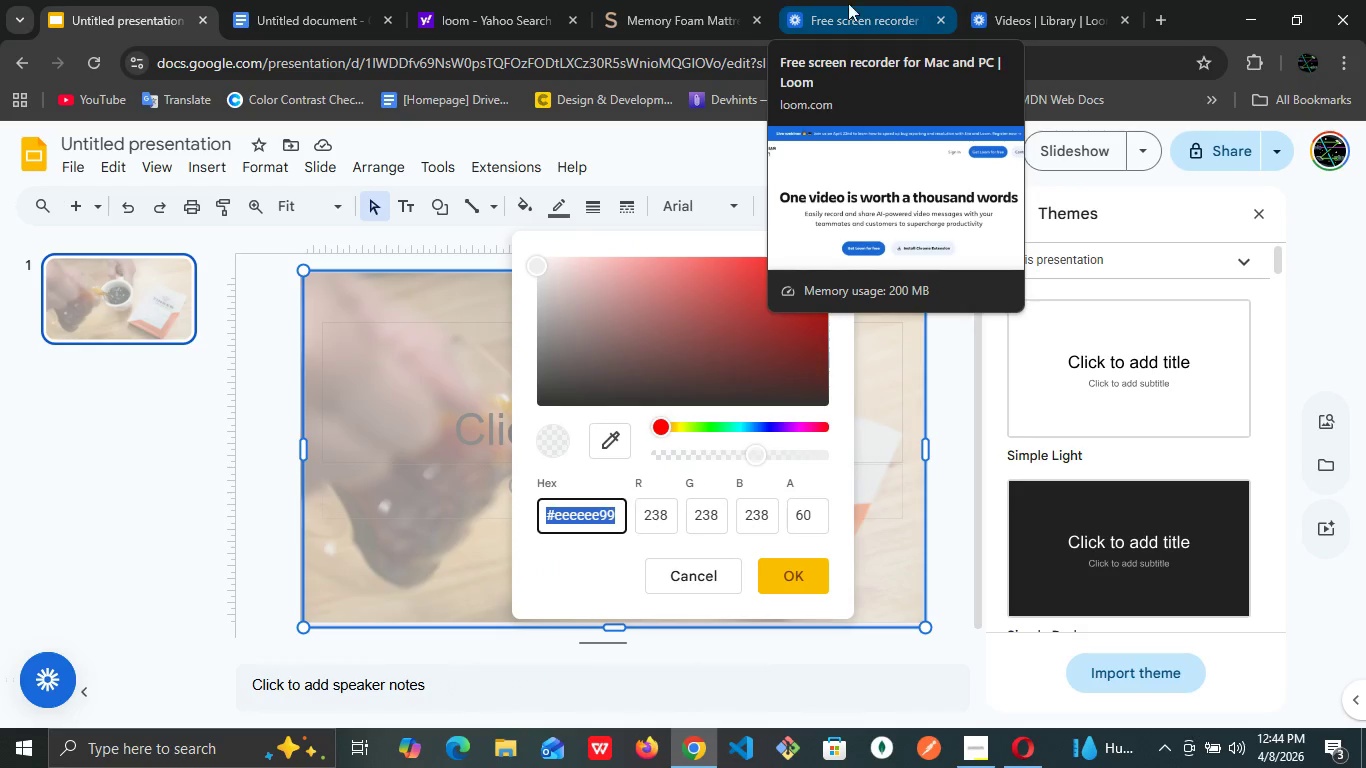 
left_click([347, 0])
 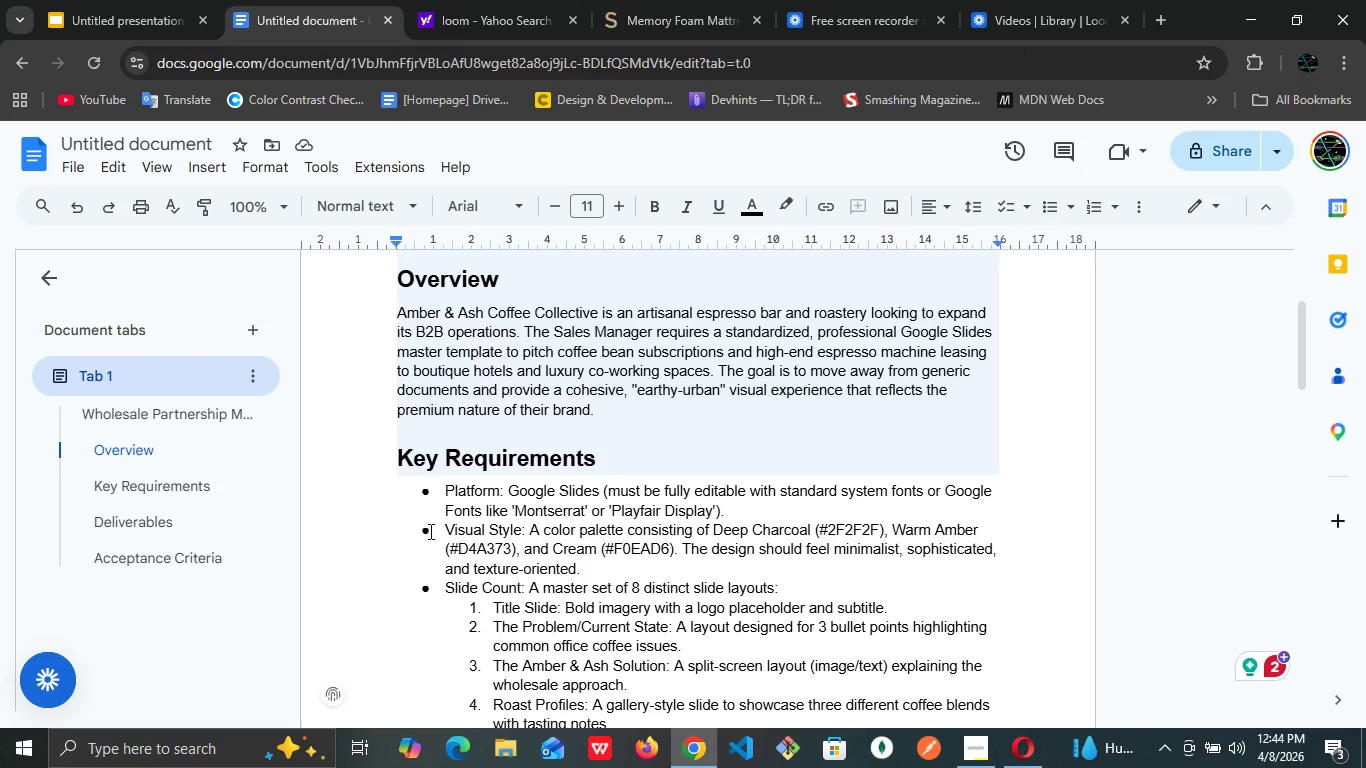 
left_click([451, 547])
 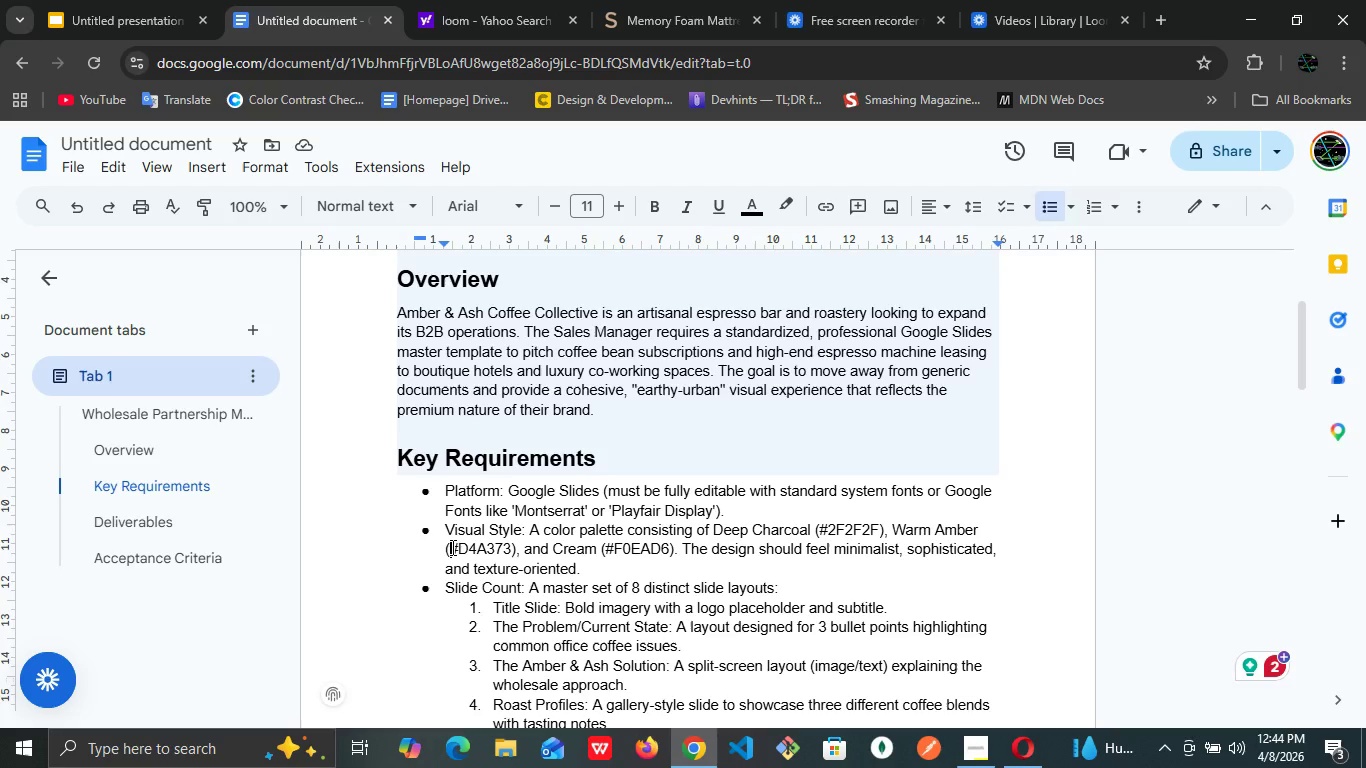 
left_click_drag(start_coordinate=[451, 547], to_coordinate=[509, 558])
 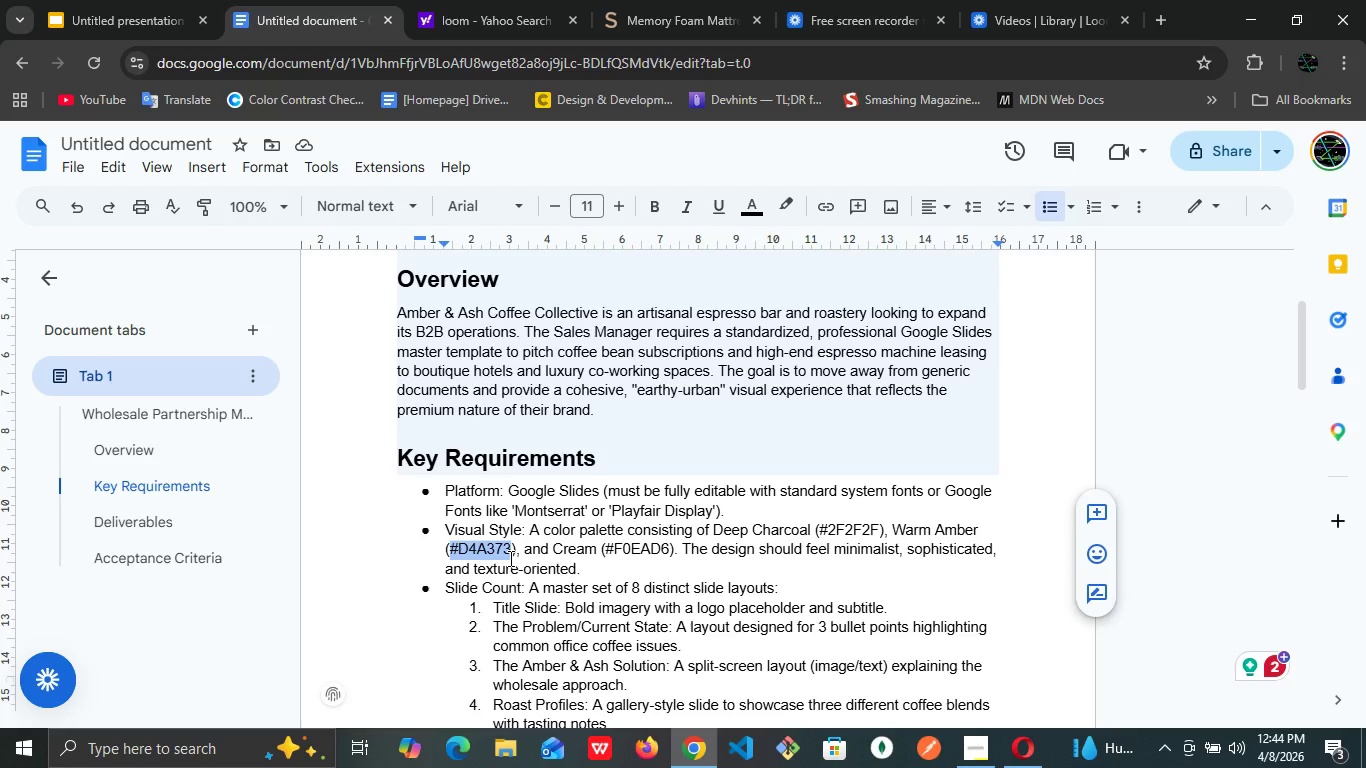 
key(Control+C)
 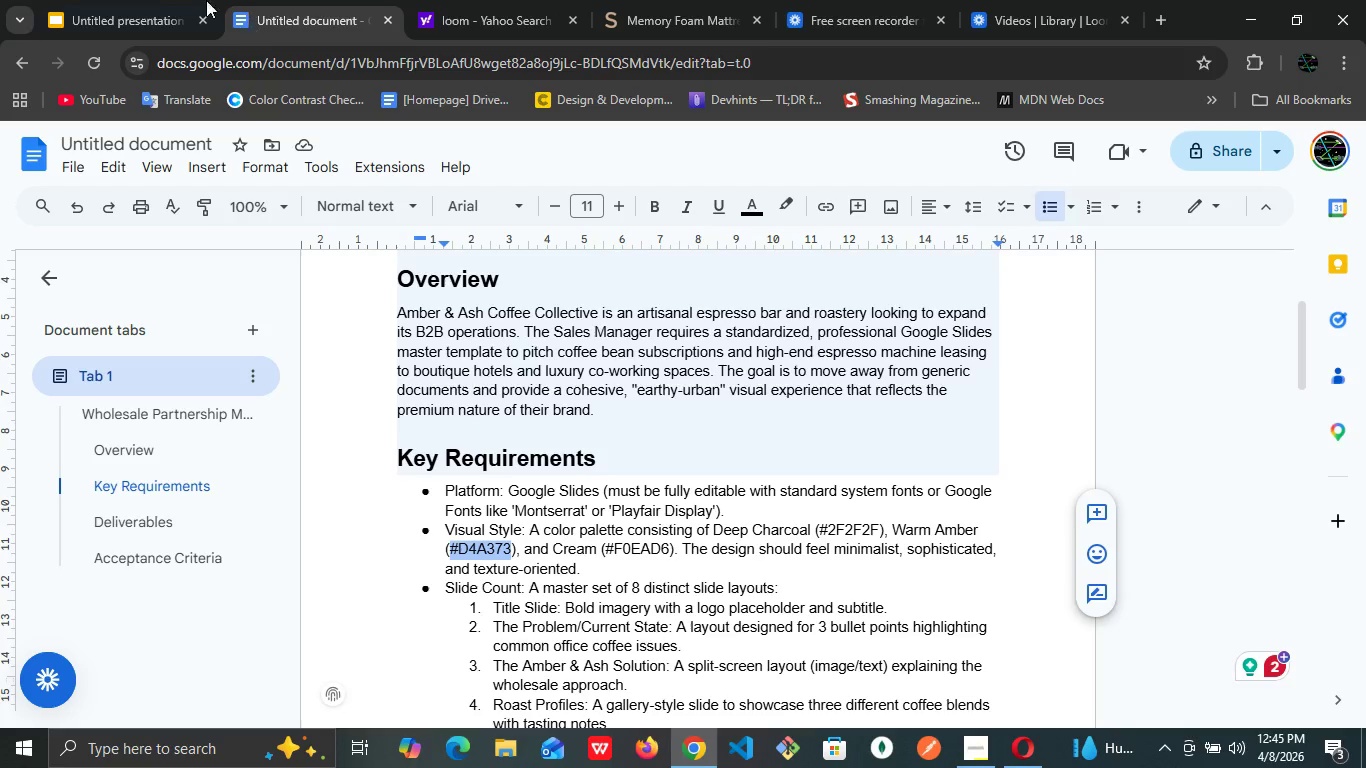 
left_click([123, 0])
 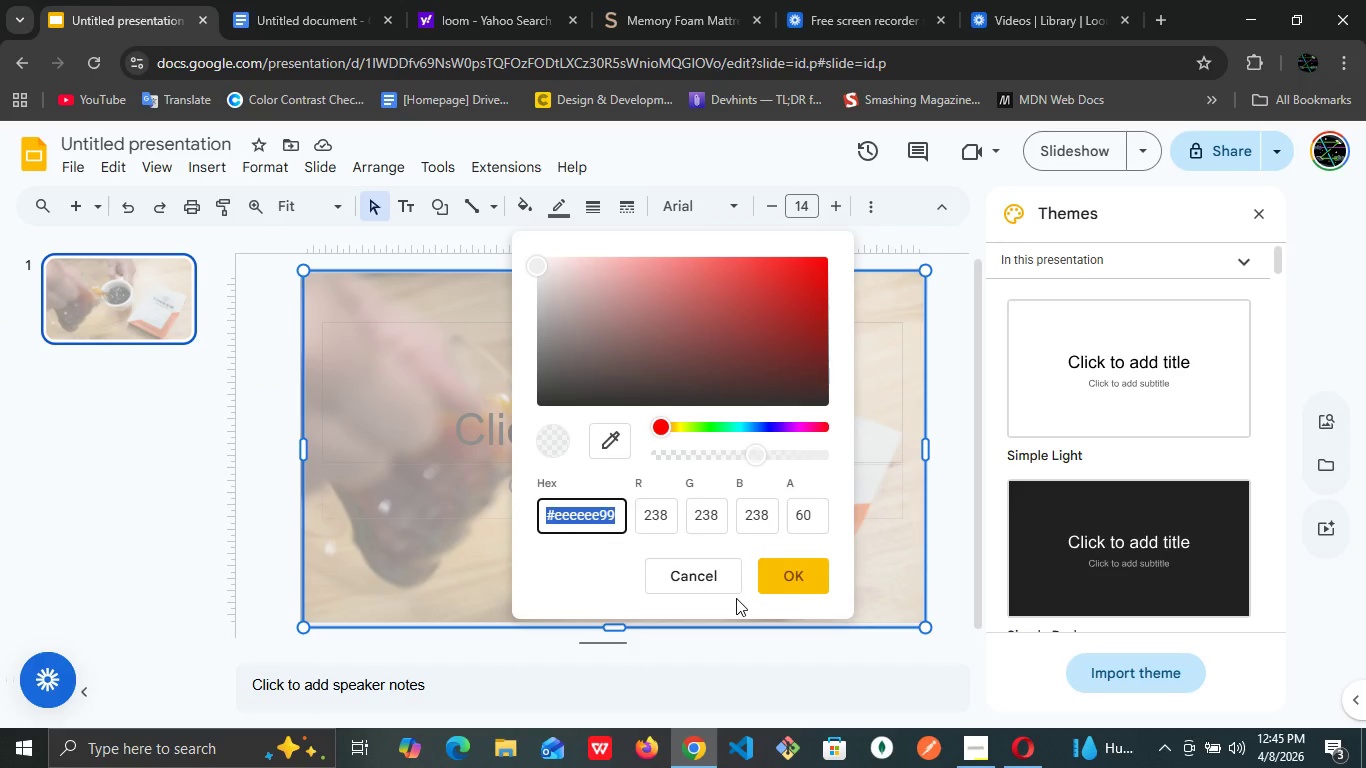 
hold_key(key=ControlLeft, duration=1.5)
 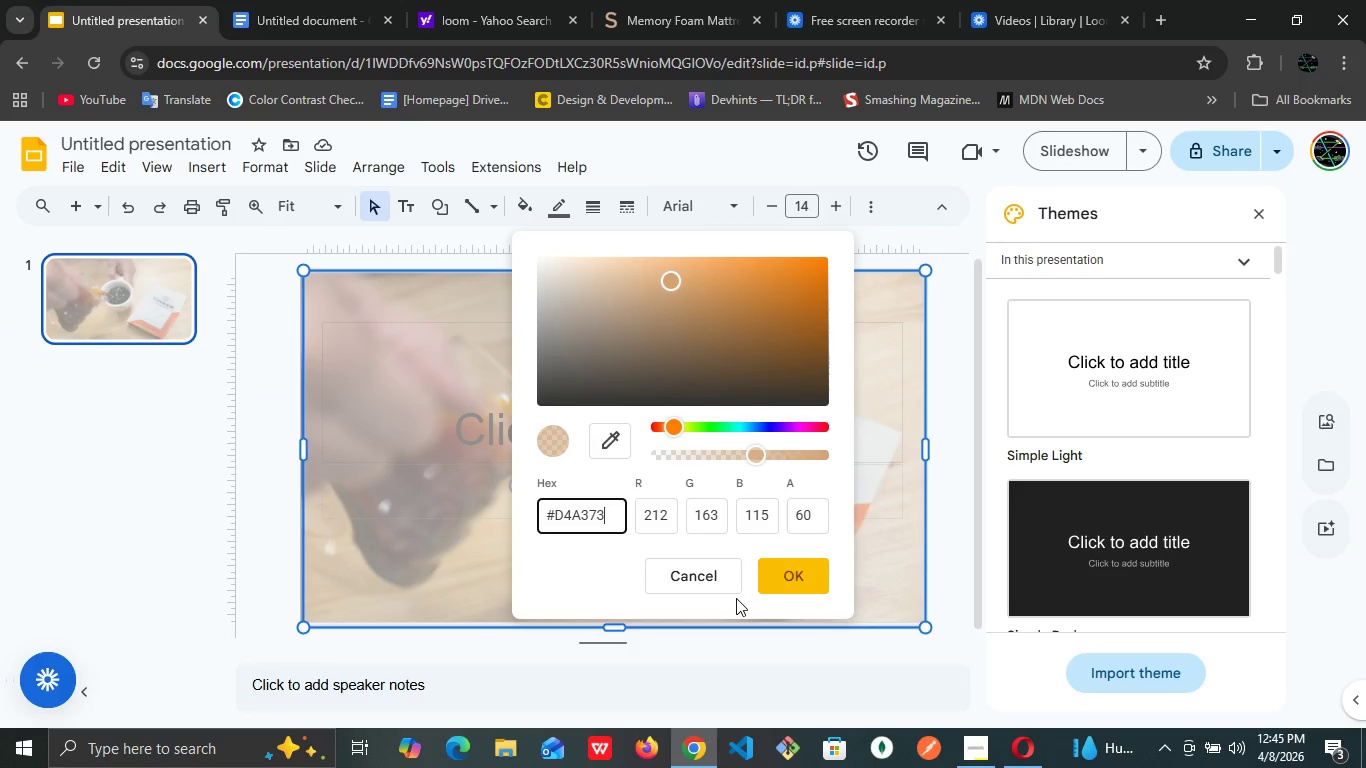 
key(Control+V)
 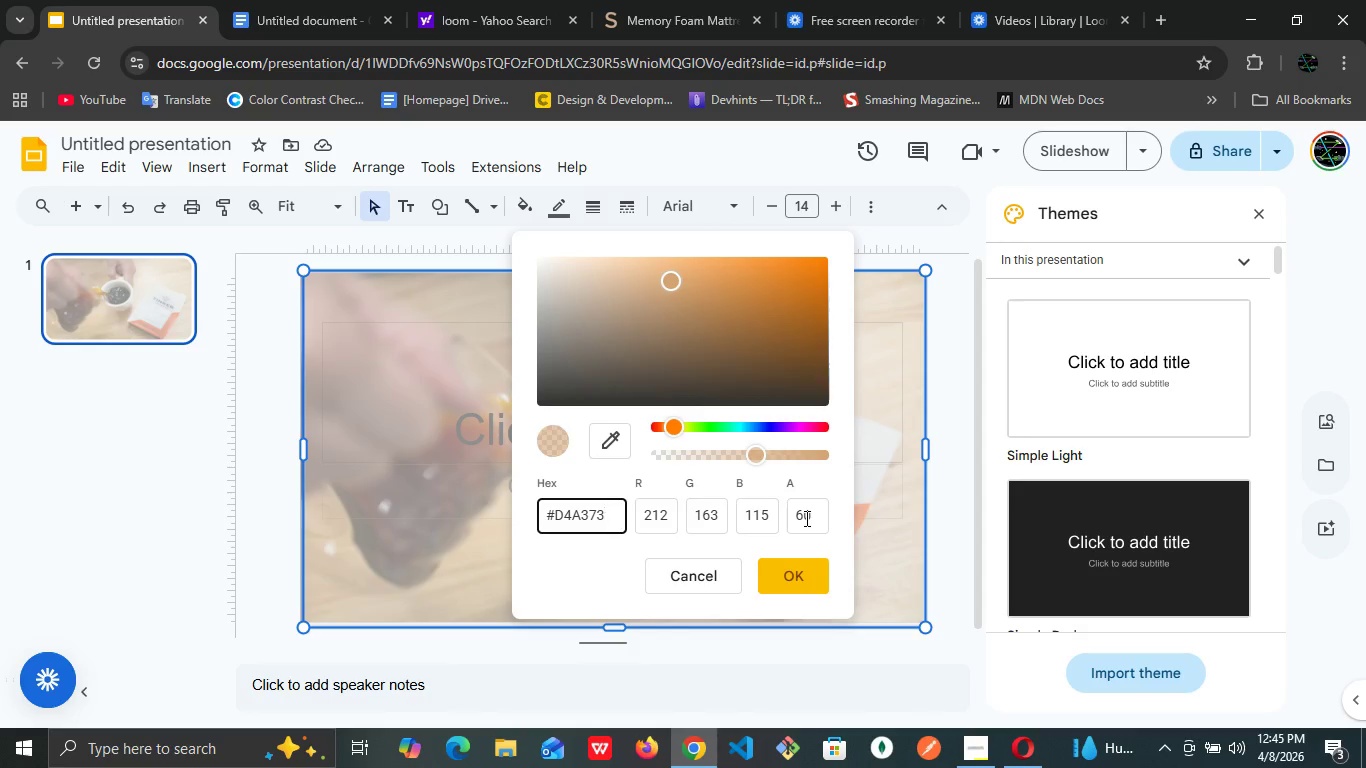 
double_click([805, 518])
 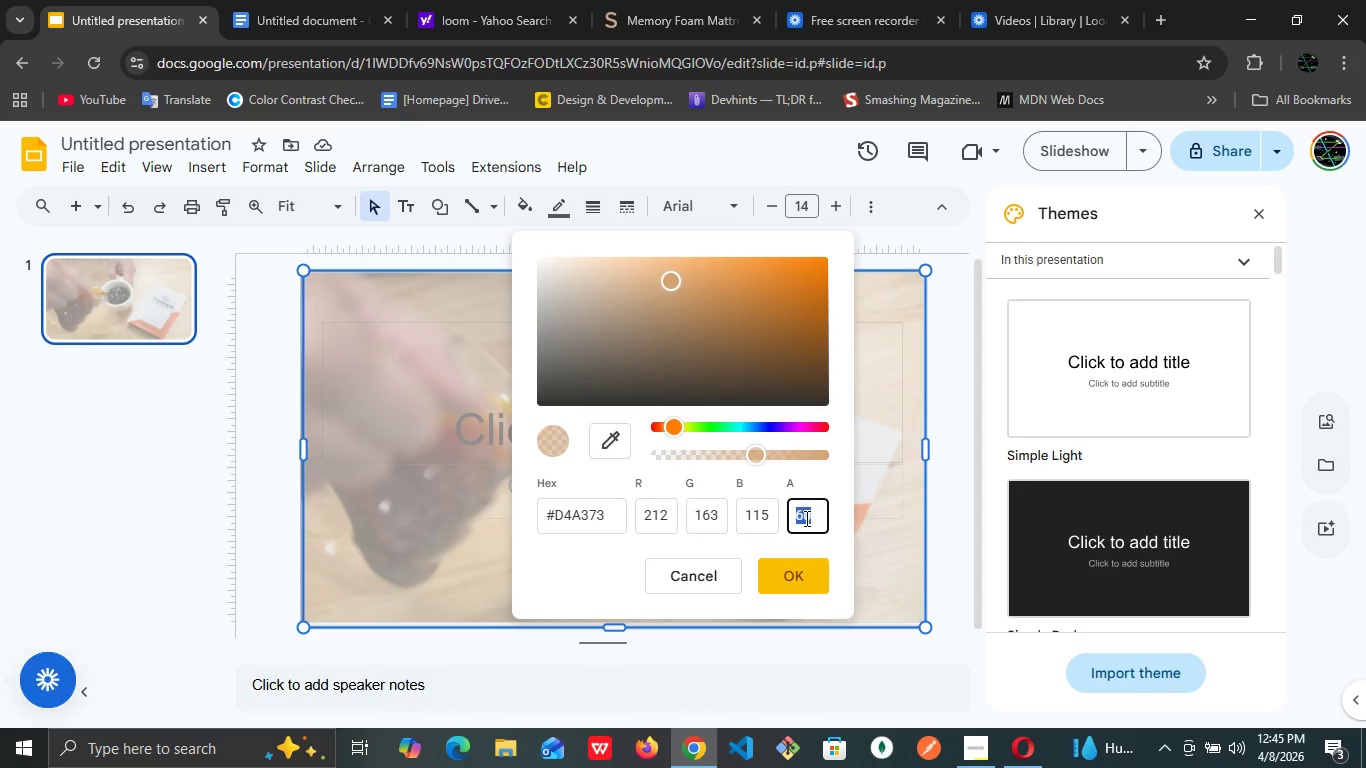 
type(100)
 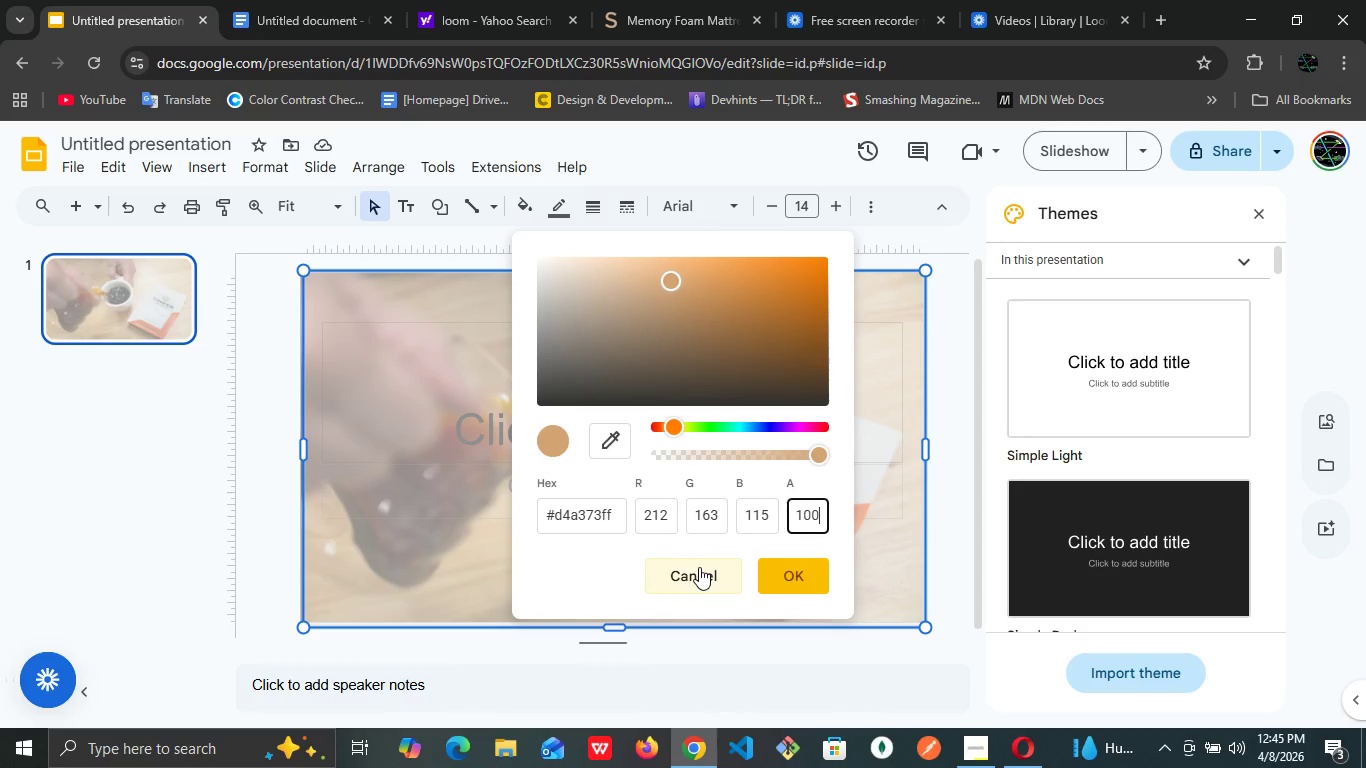 
left_click([699, 567])
 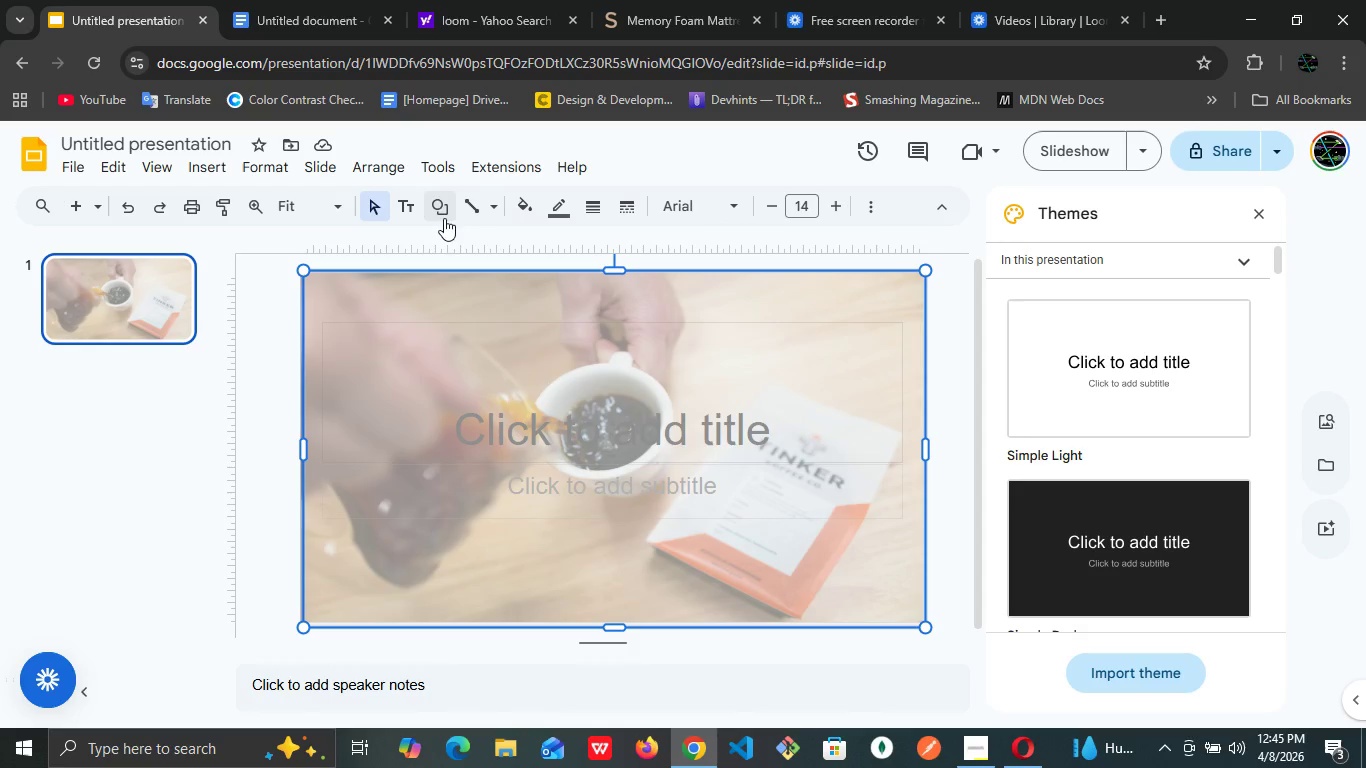 
left_click([528, 209])
 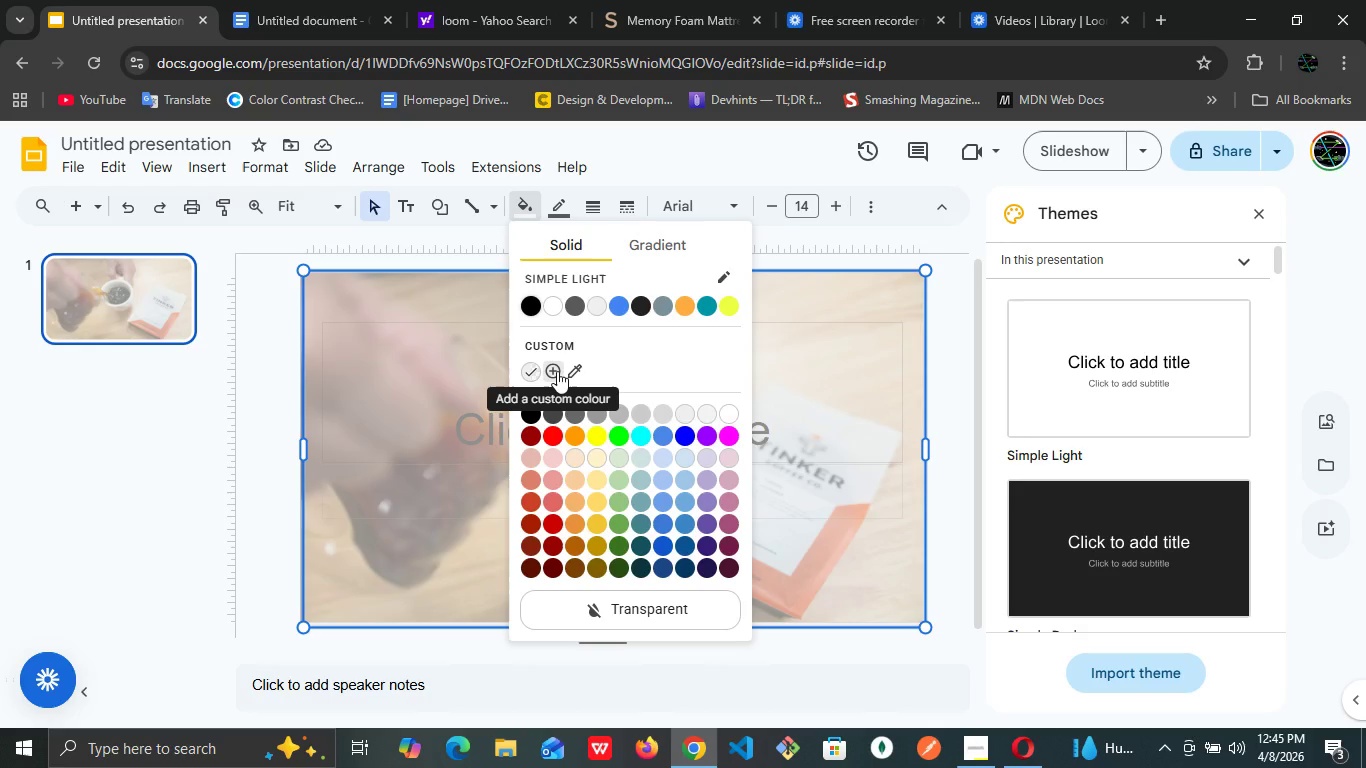 
left_click([557, 371])
 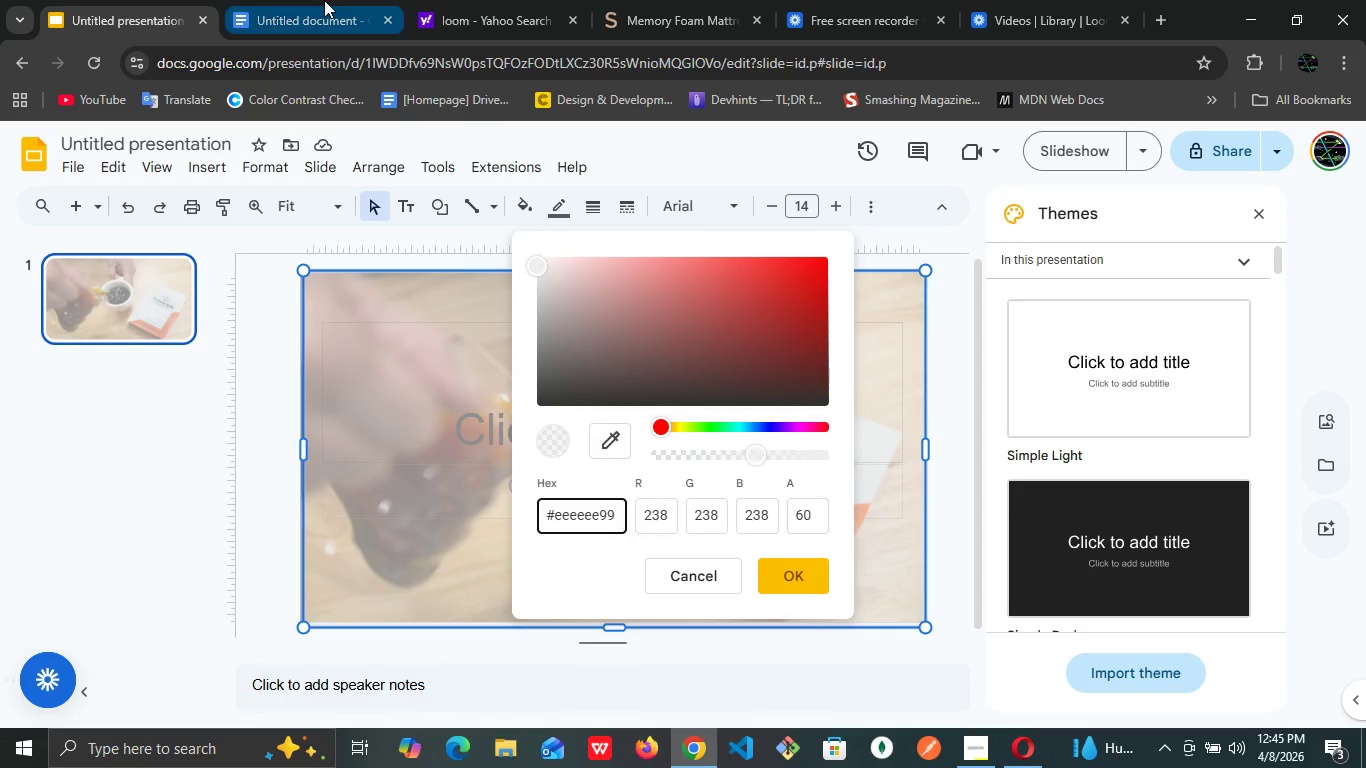 
left_click([324, 0])
 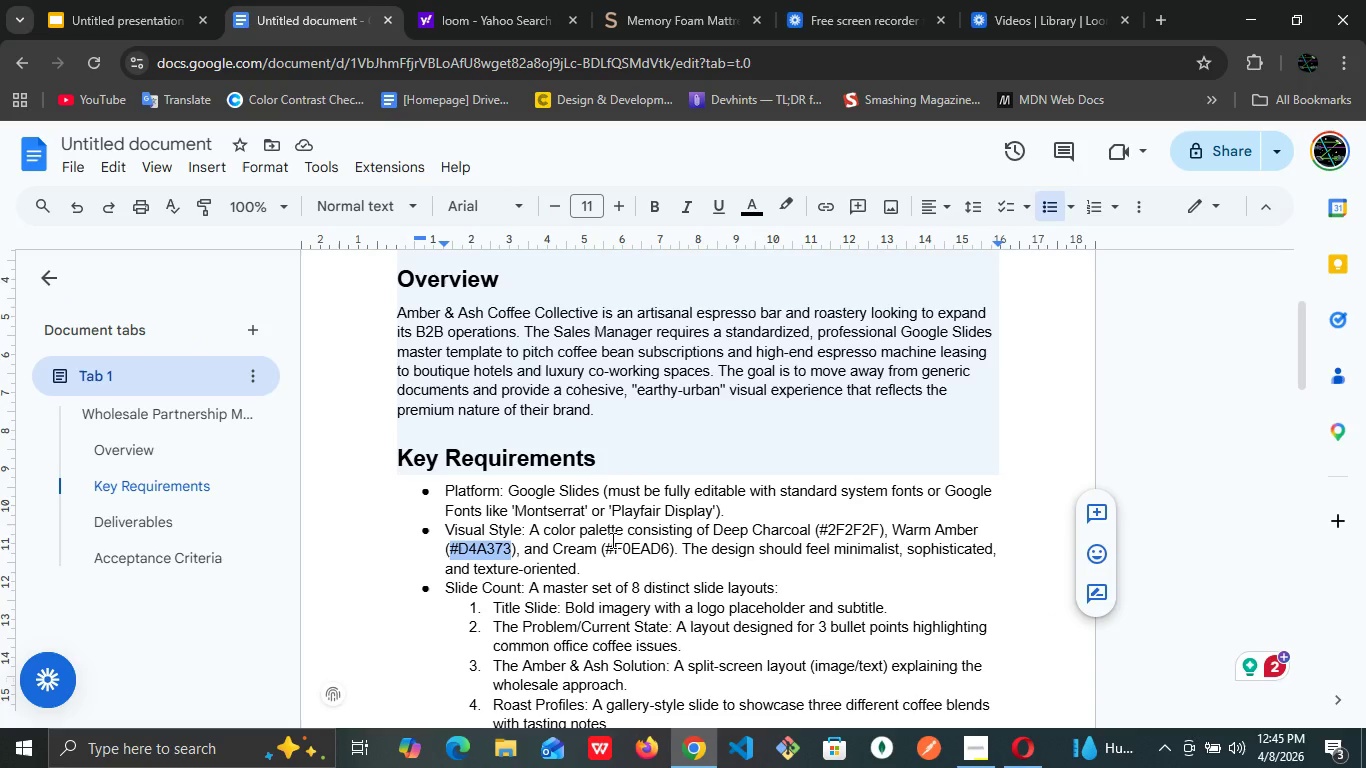 
left_click([607, 543])
 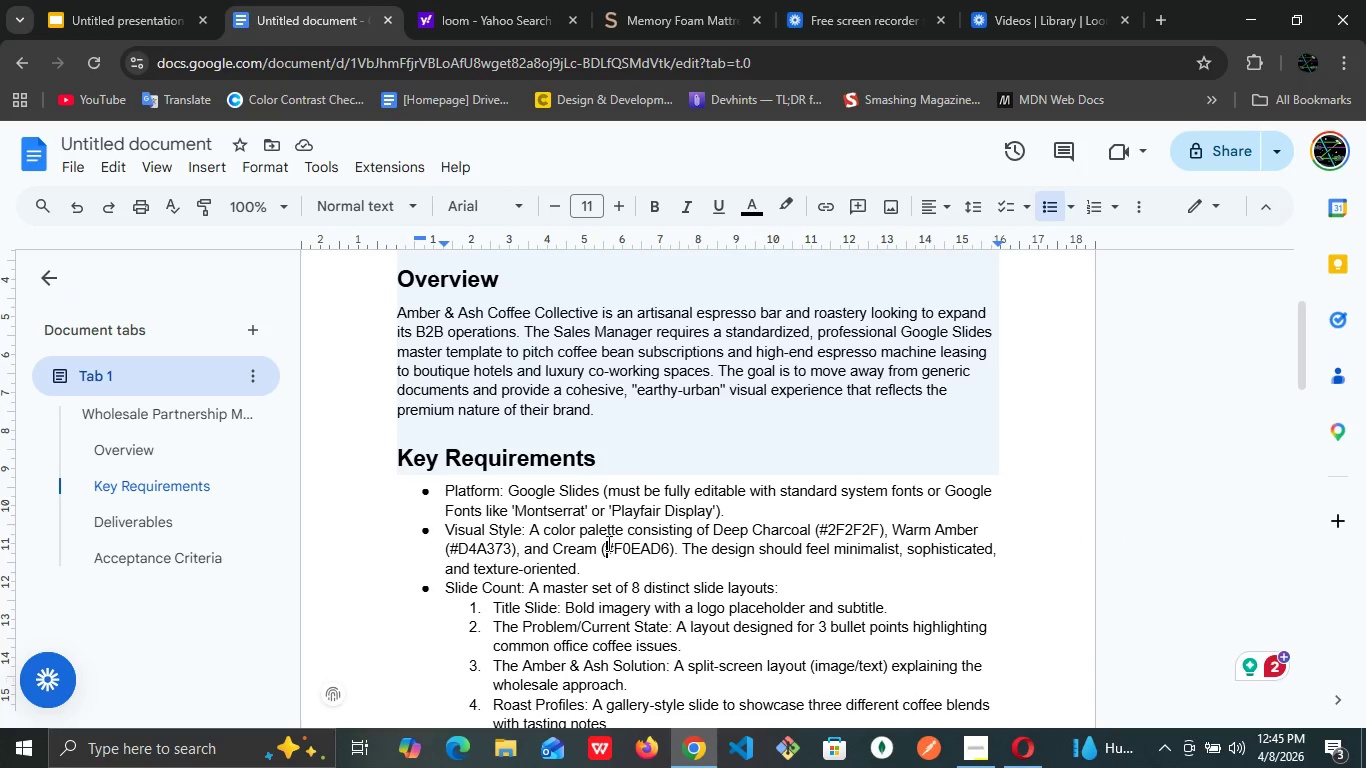 
left_click_drag(start_coordinate=[607, 543], to_coordinate=[667, 555])
 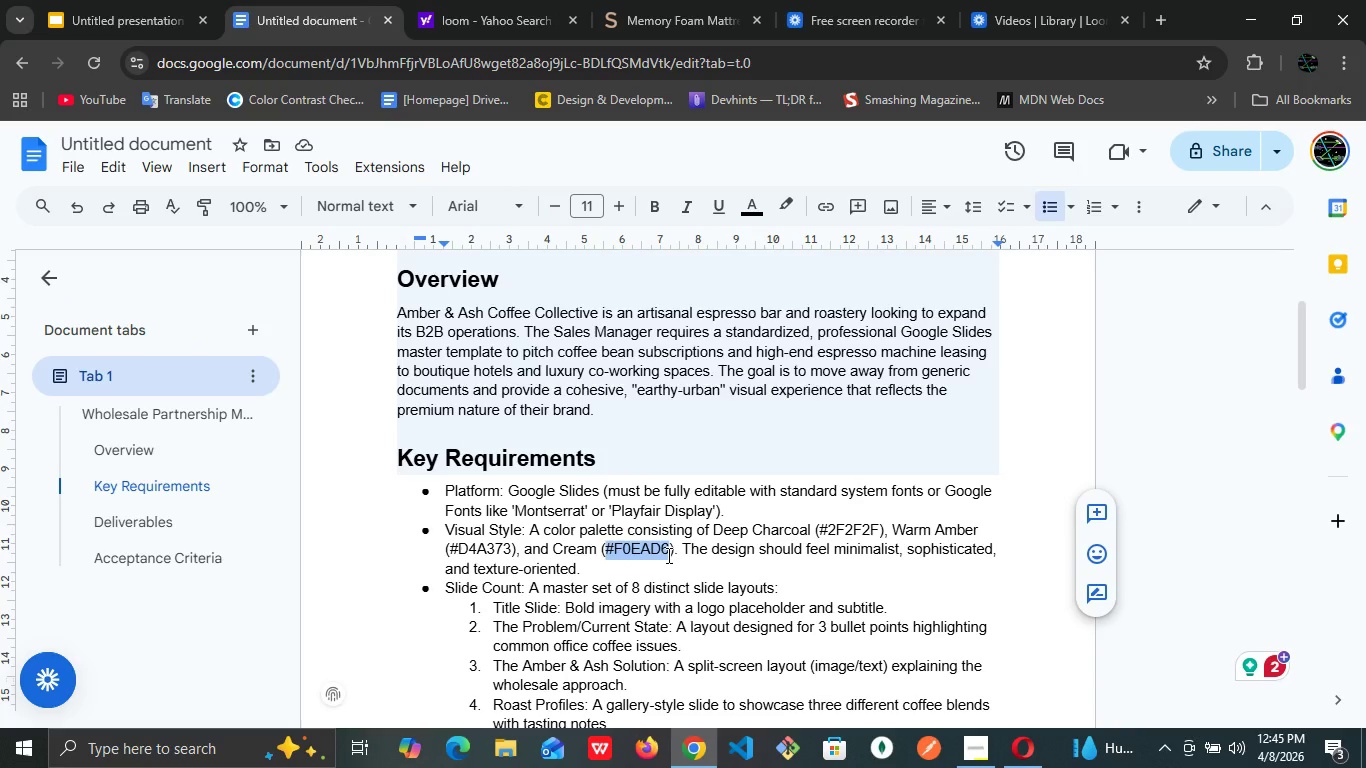 
key(Control+C)
 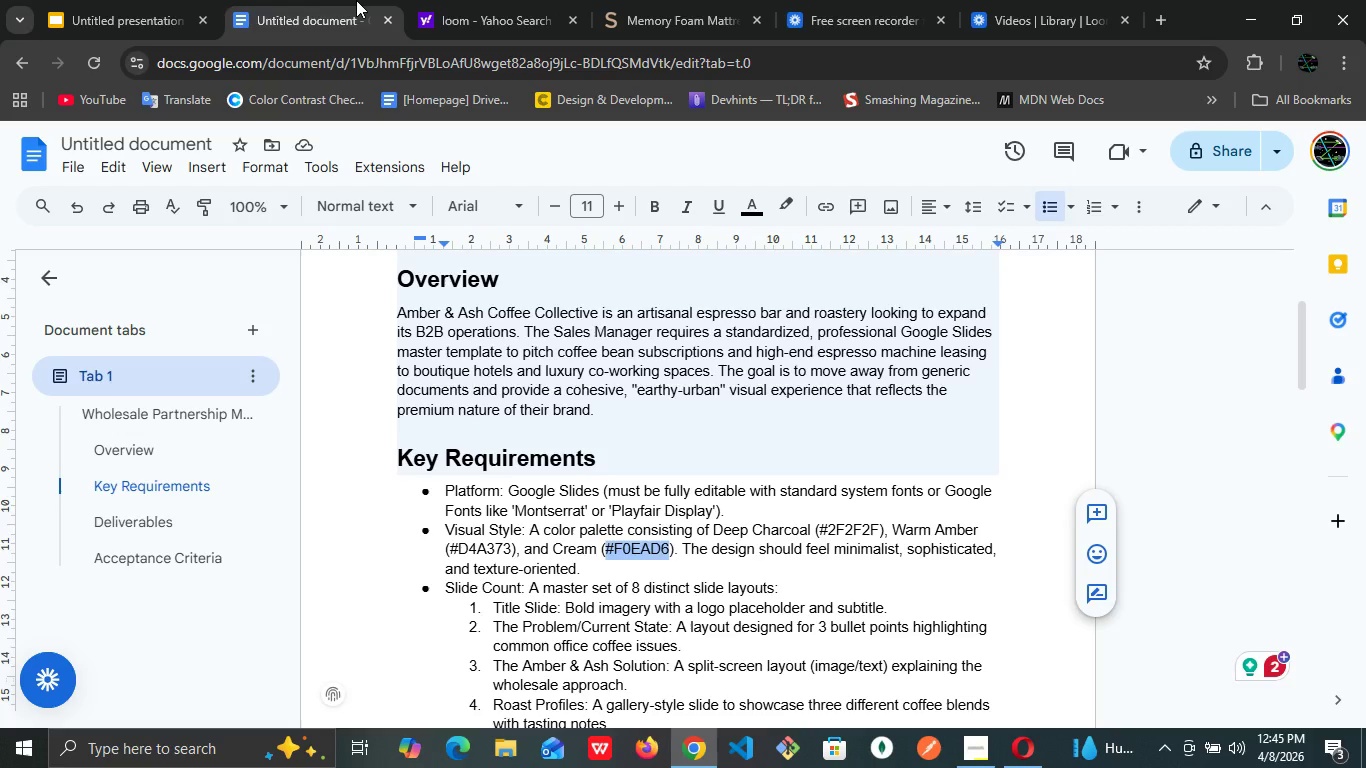 
left_click([356, 0])
 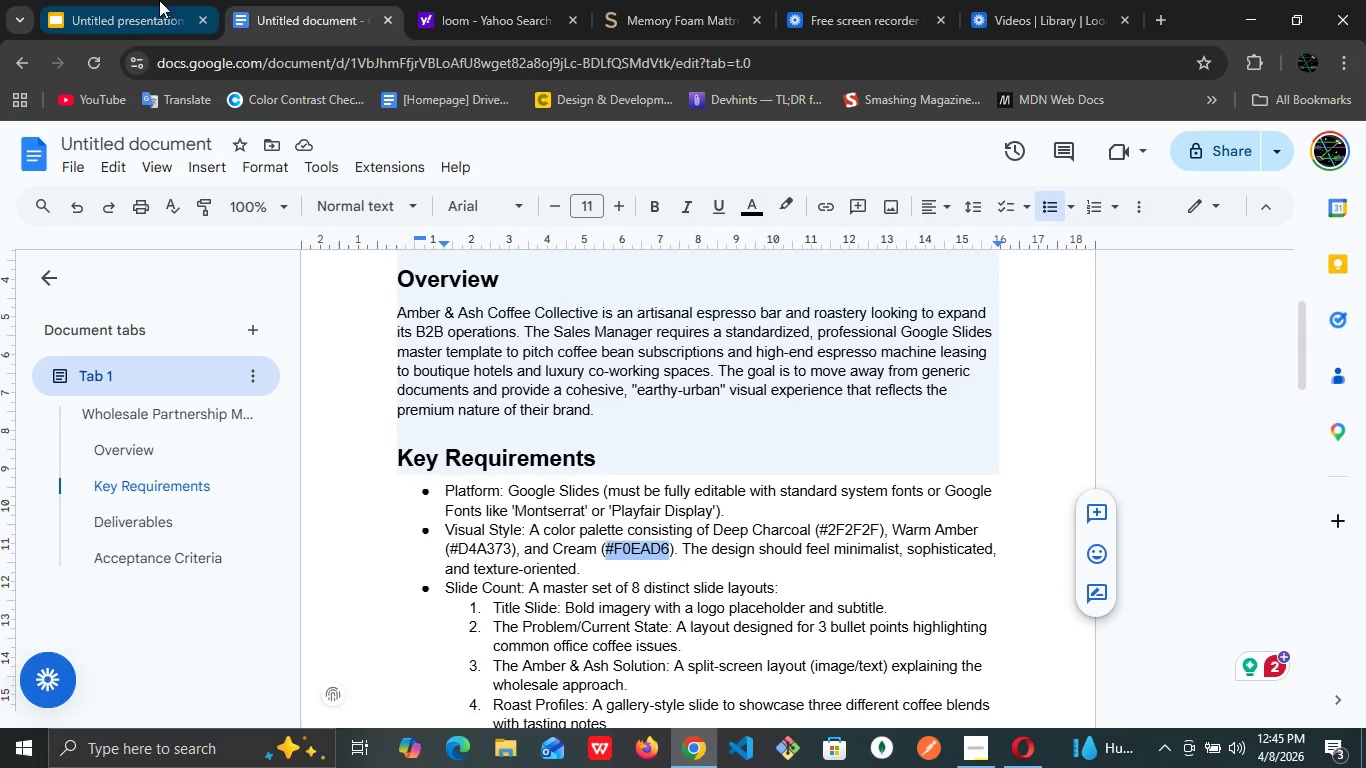 
left_click([143, 0])
 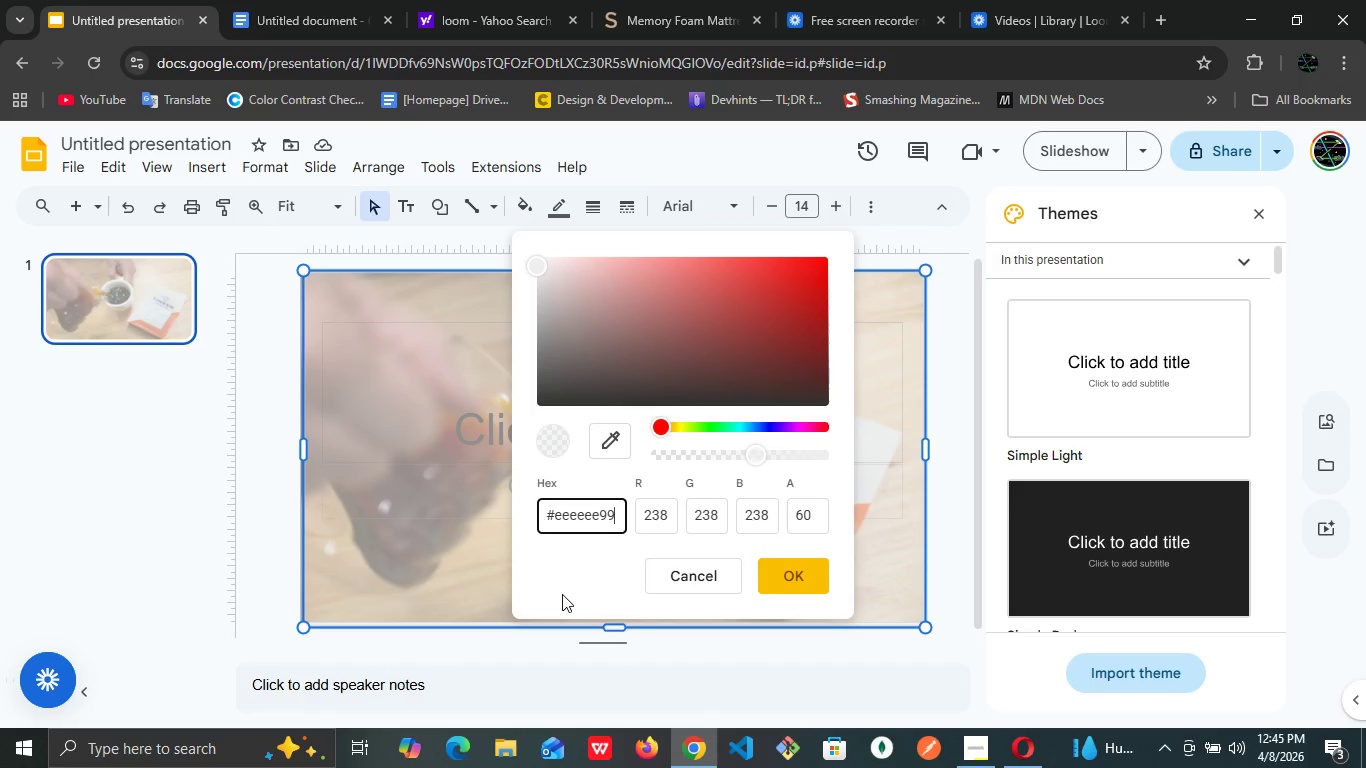 
key(Control+A)
 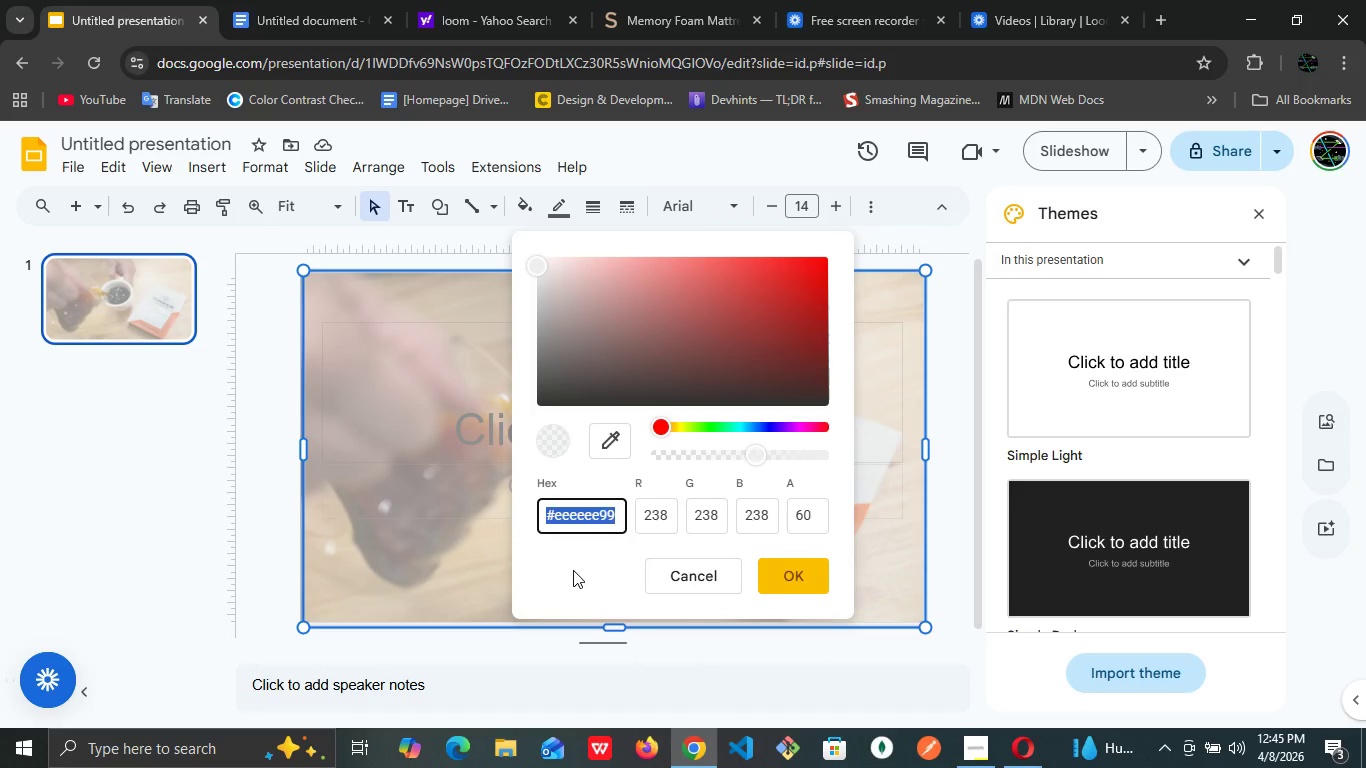 
key(Control+V)
 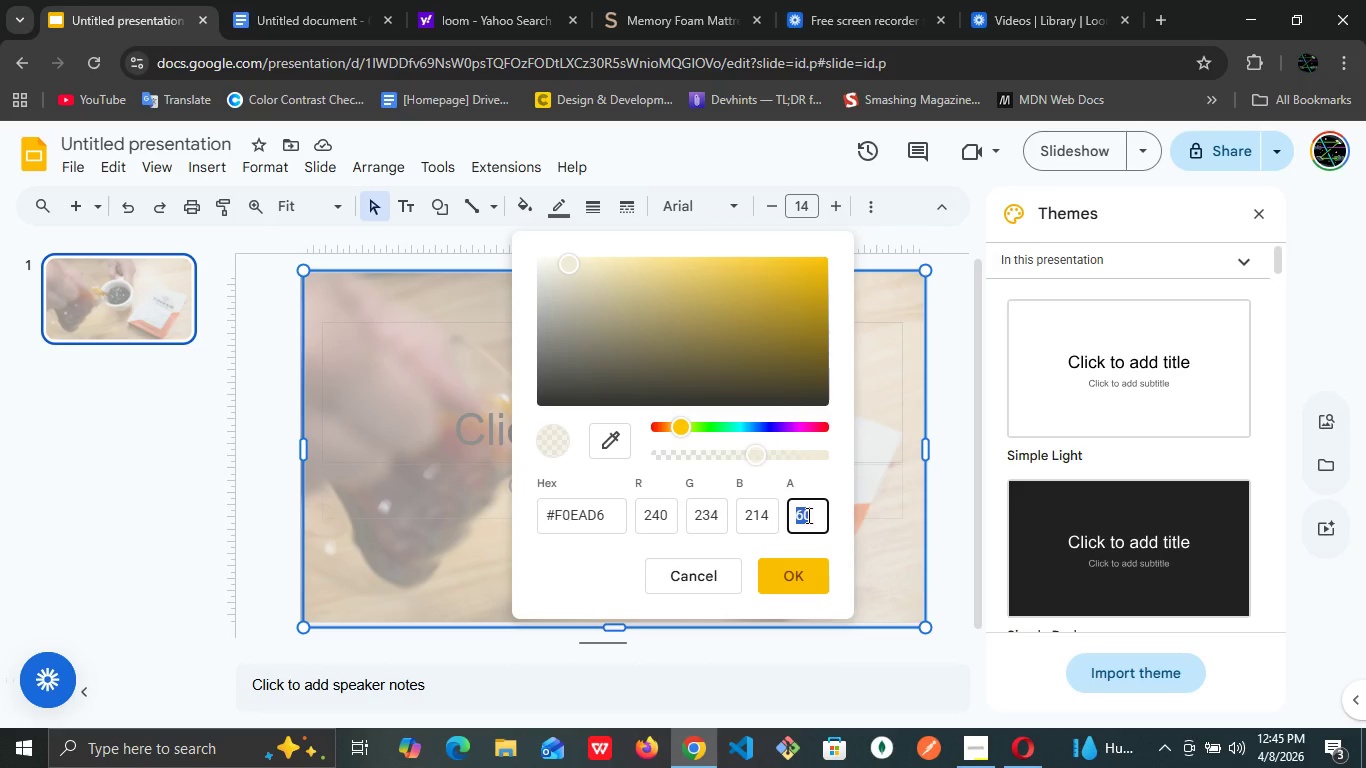 
key(1)
 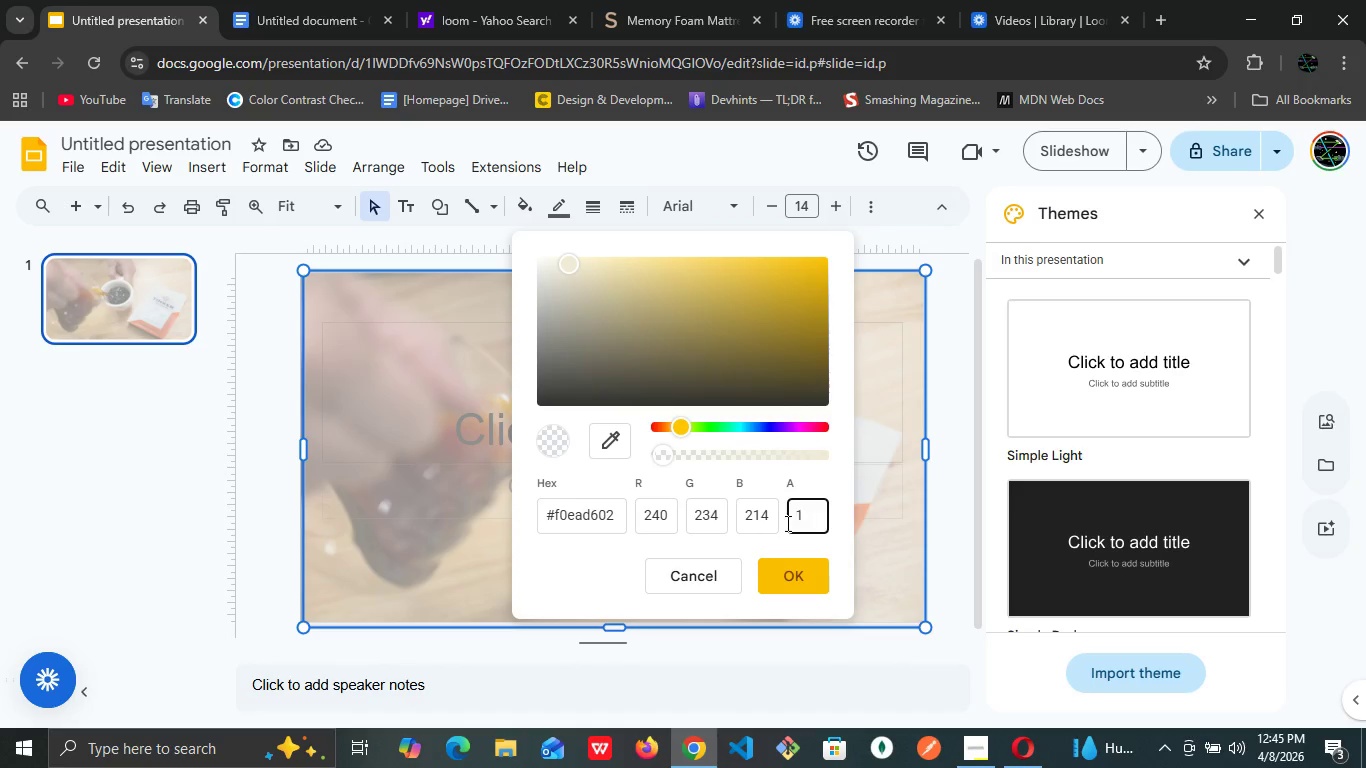 
type(00)
 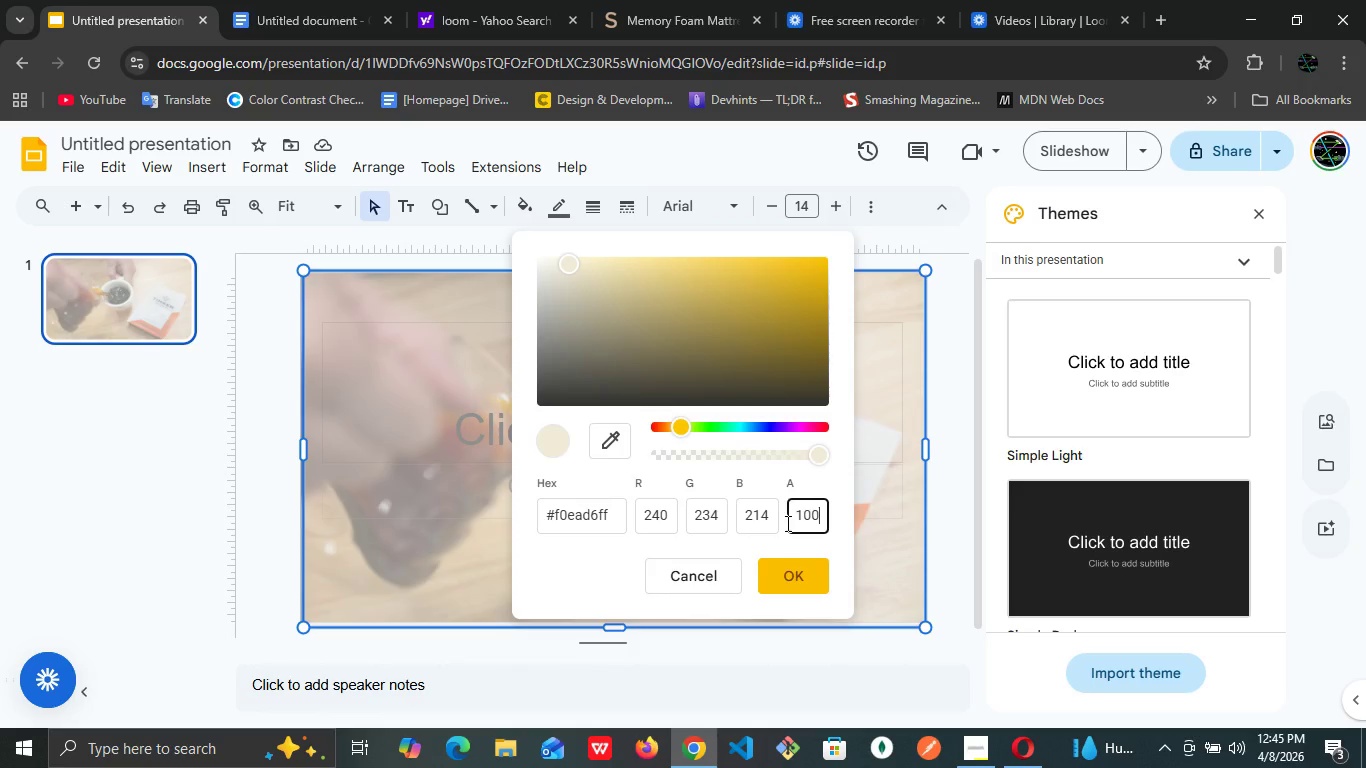 
key(Enter)
 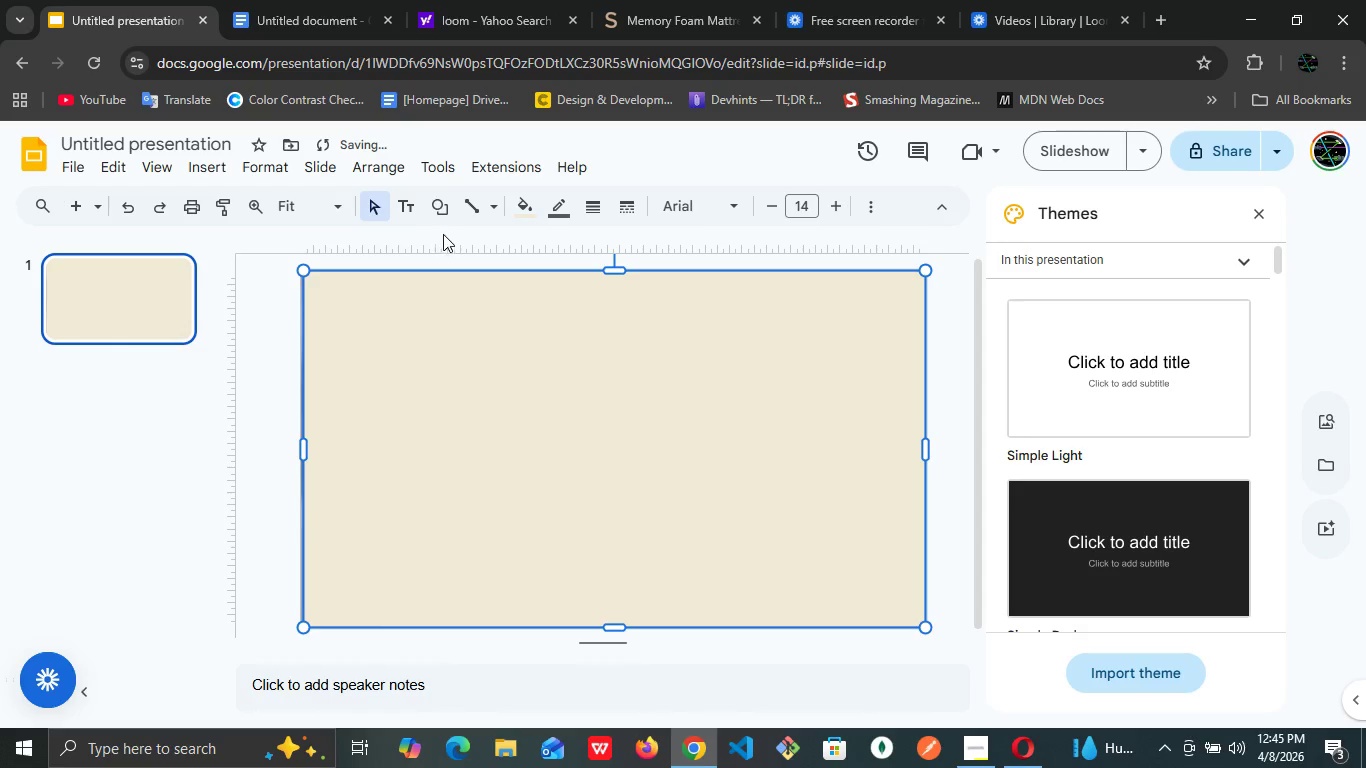 
left_click([436, 210])
 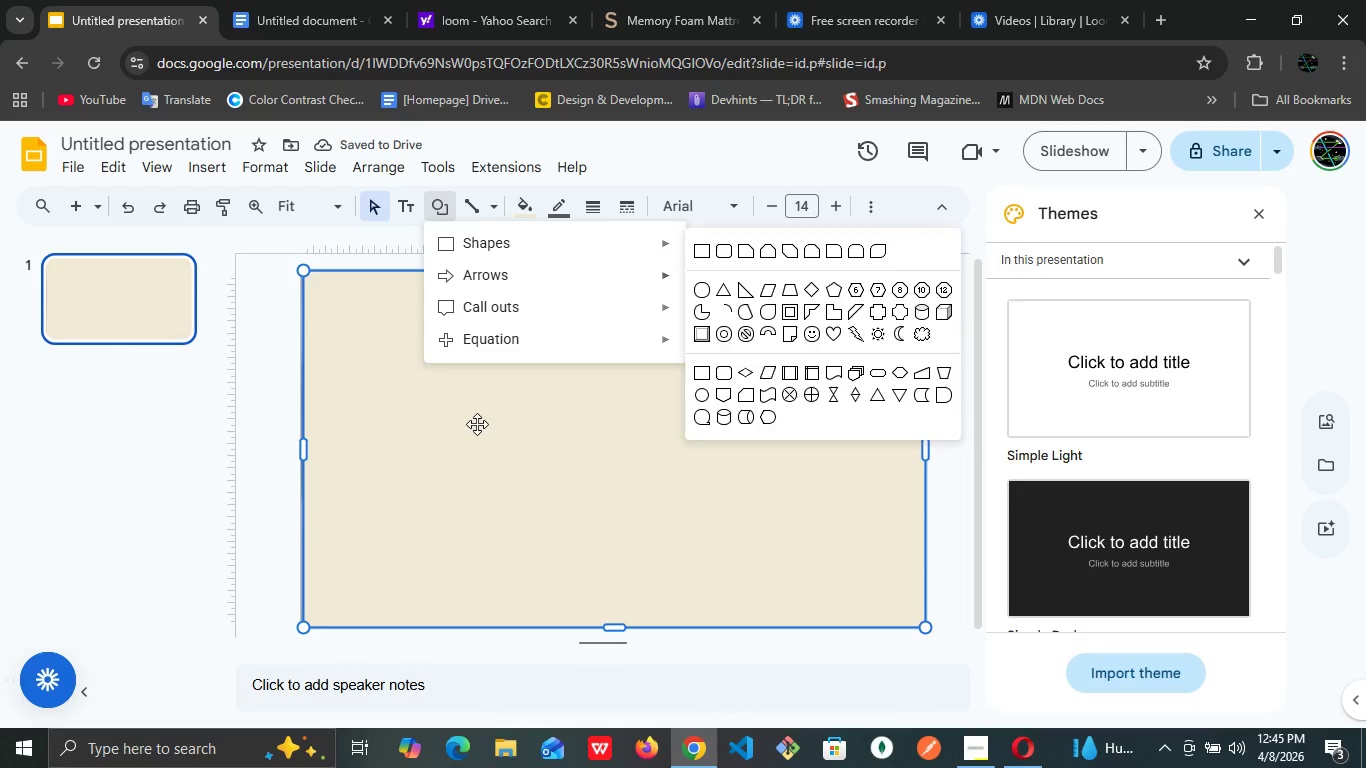 
left_click([477, 424])
 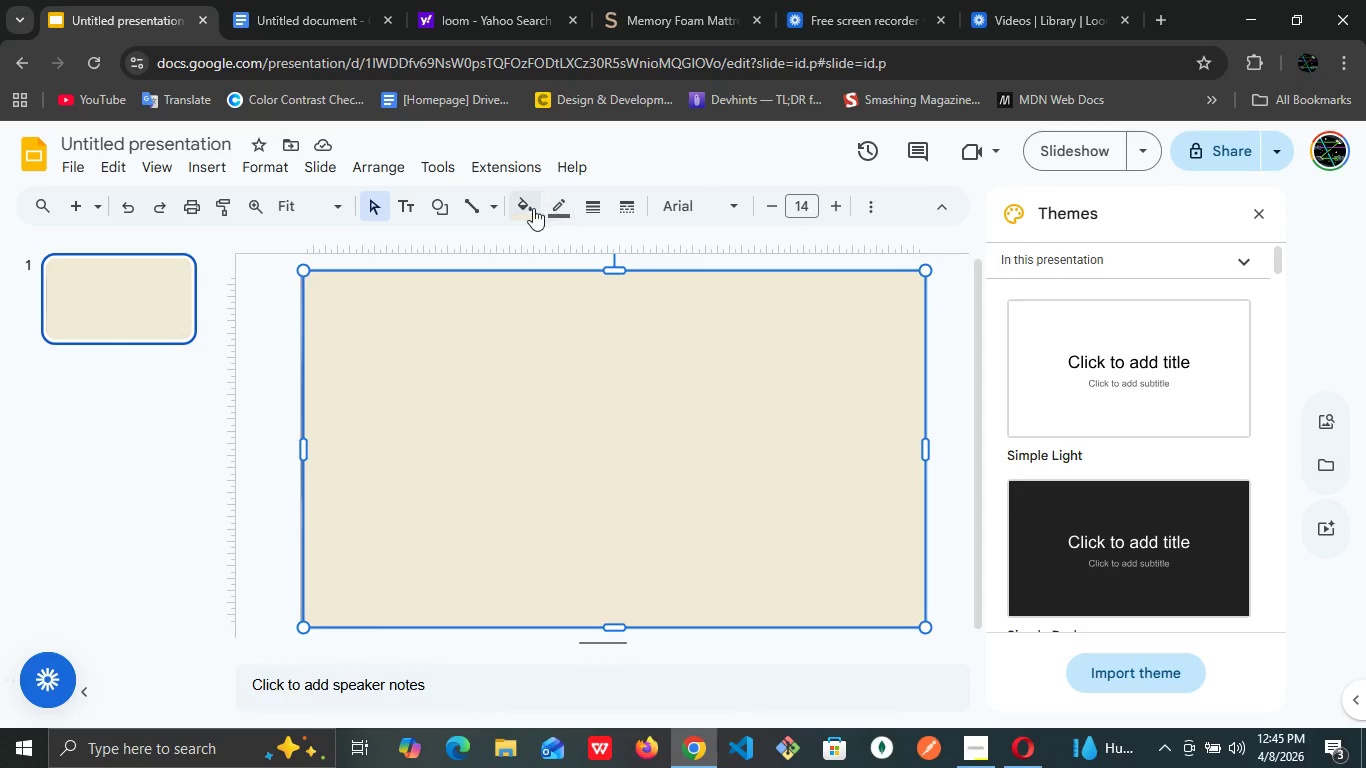 
left_click([525, 211])
 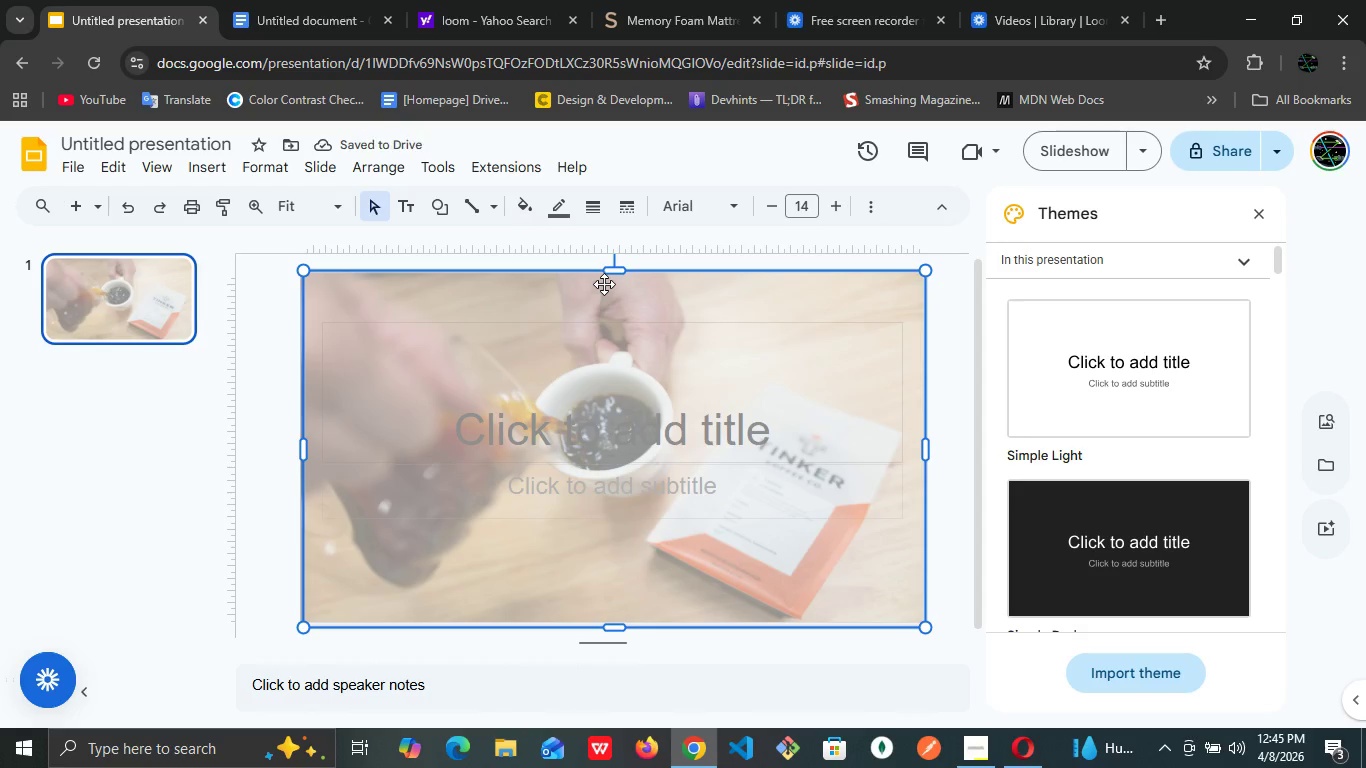 
wait(5.5)
 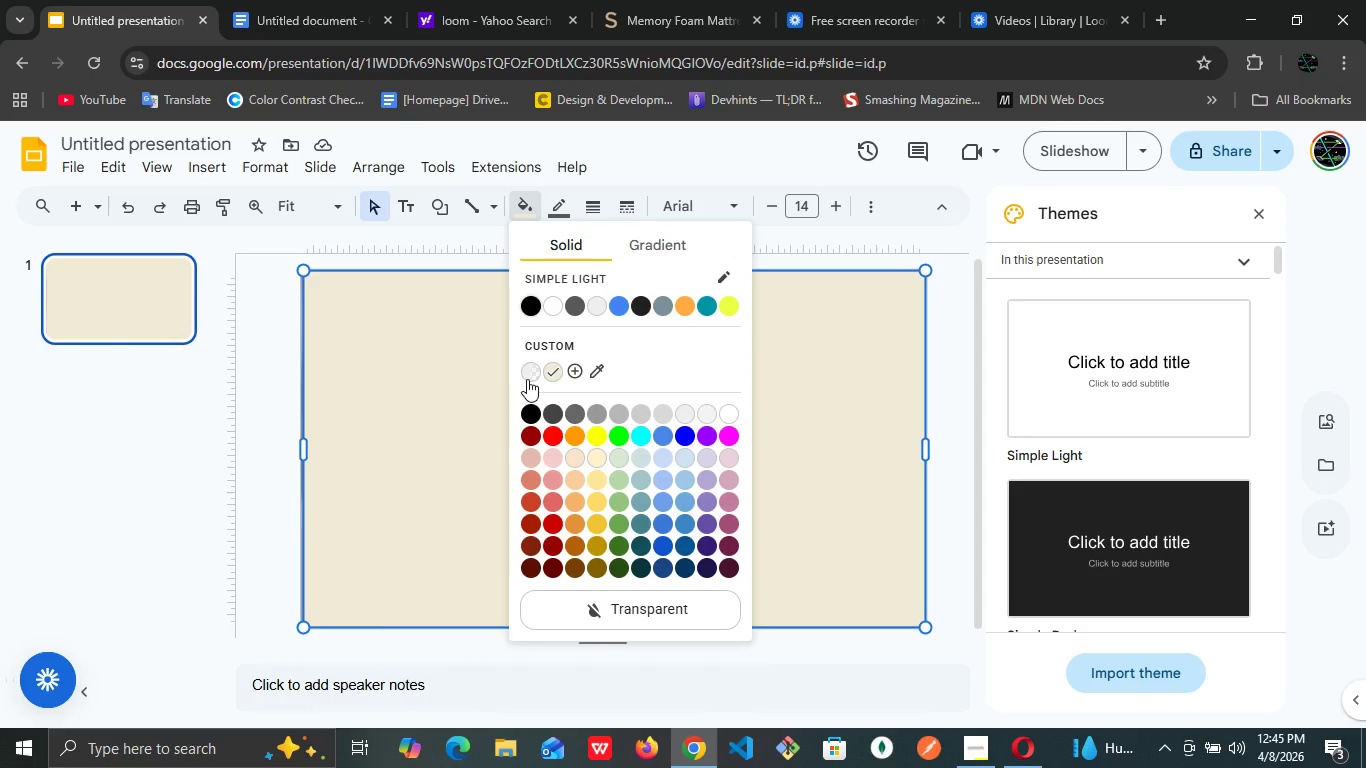 
left_click_drag(start_coordinate=[613, 269], to_coordinate=[609, 525])
 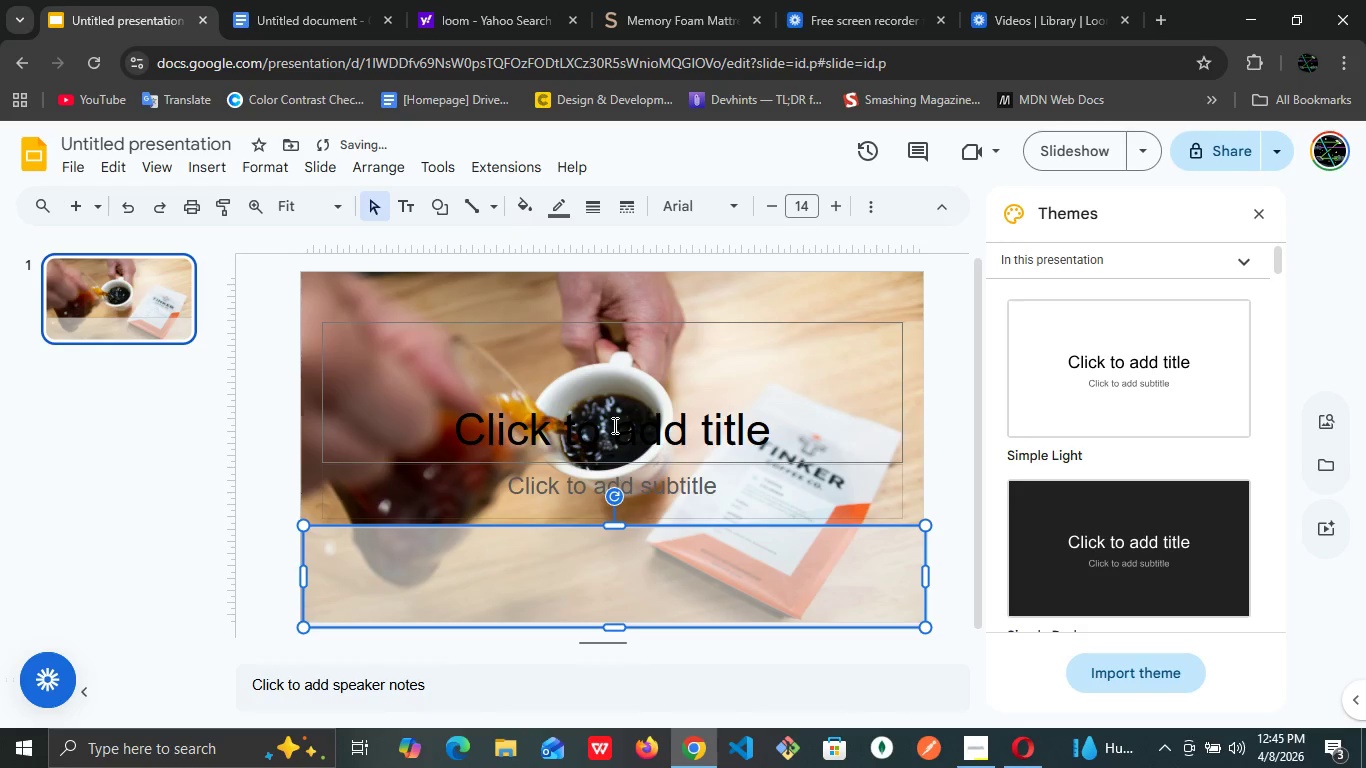 
left_click([613, 425])
 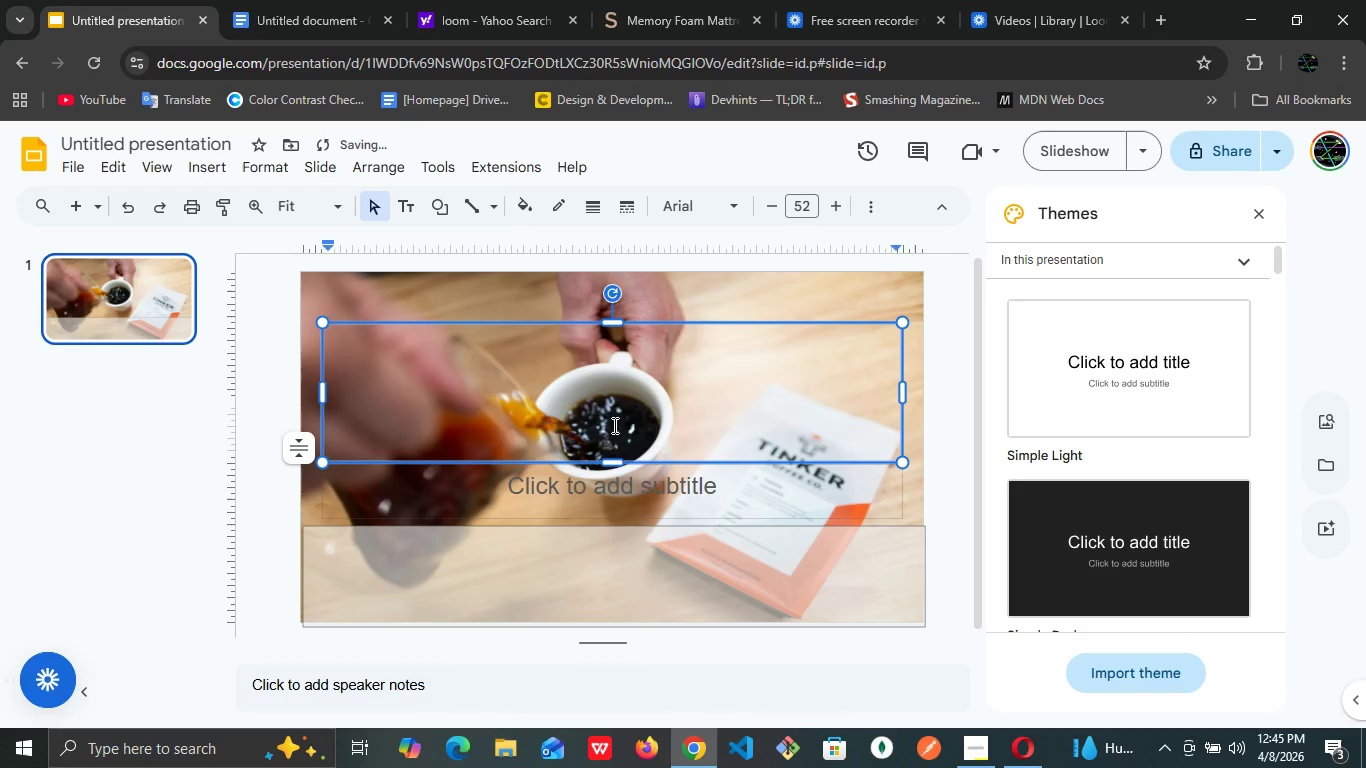 
right_click([613, 425])
 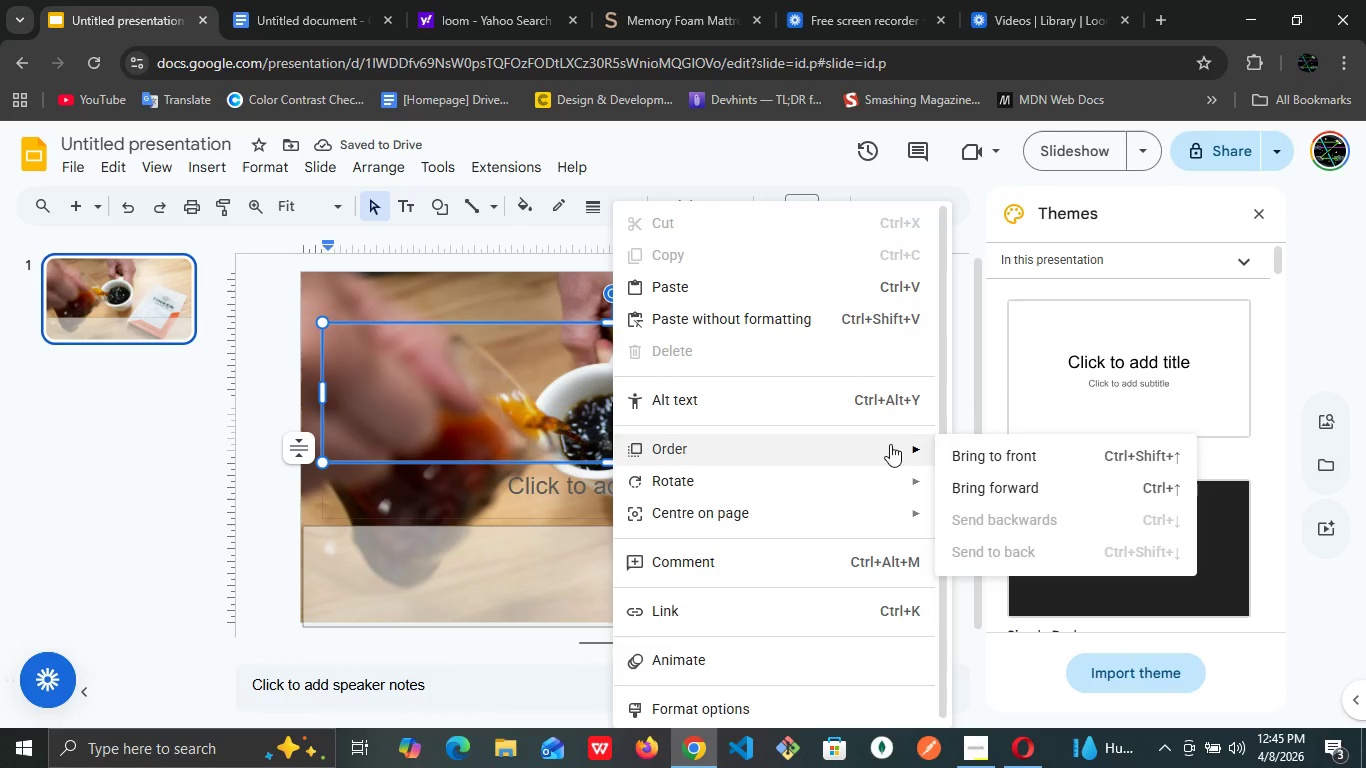 
left_click([977, 448])
 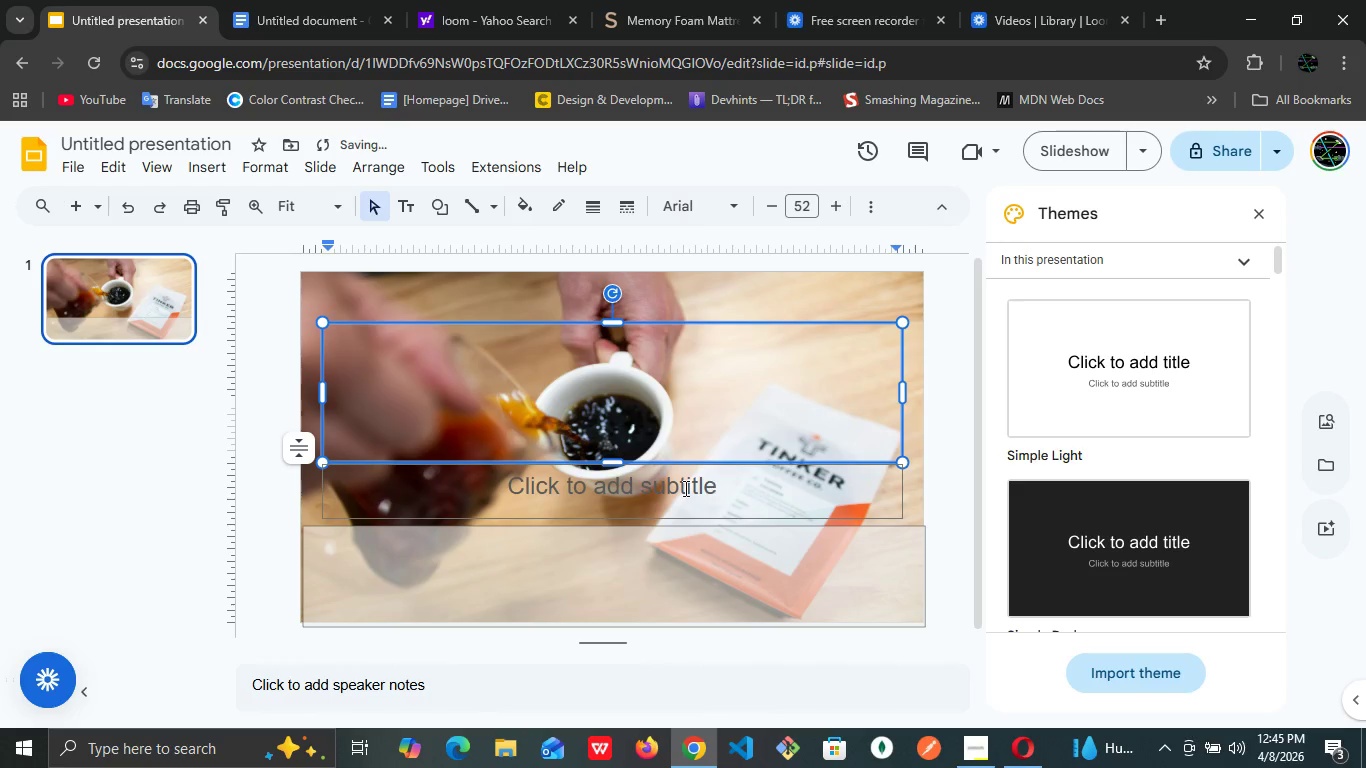 
left_click([684, 488])
 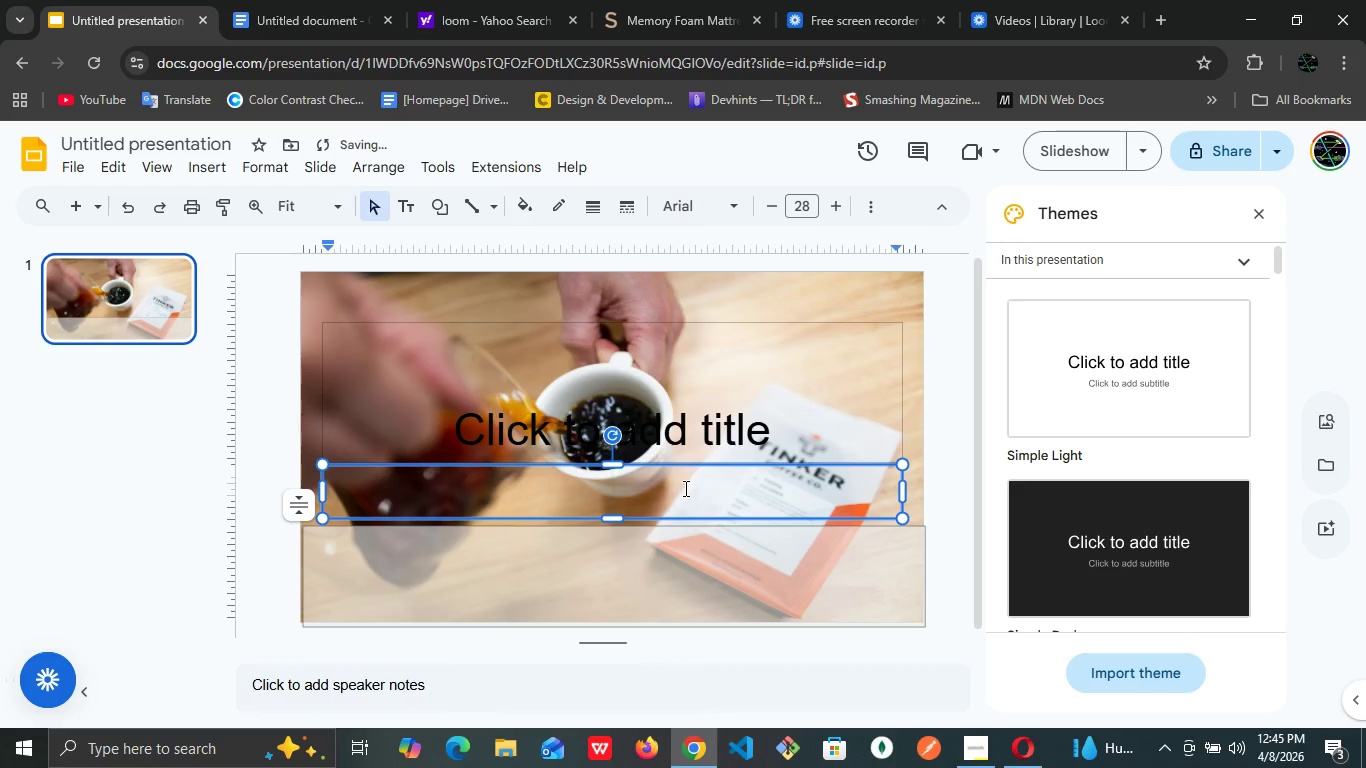 
right_click([684, 488])
 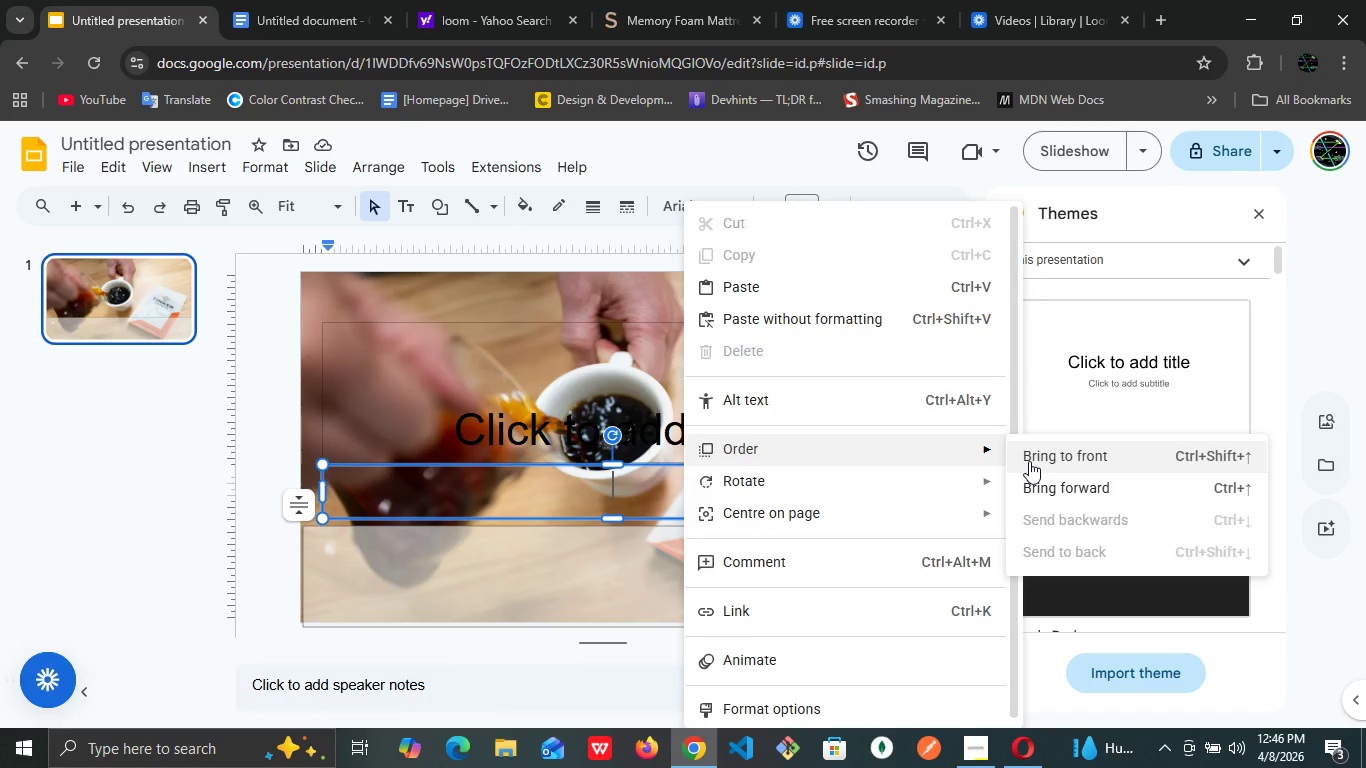 
wait(5.56)
 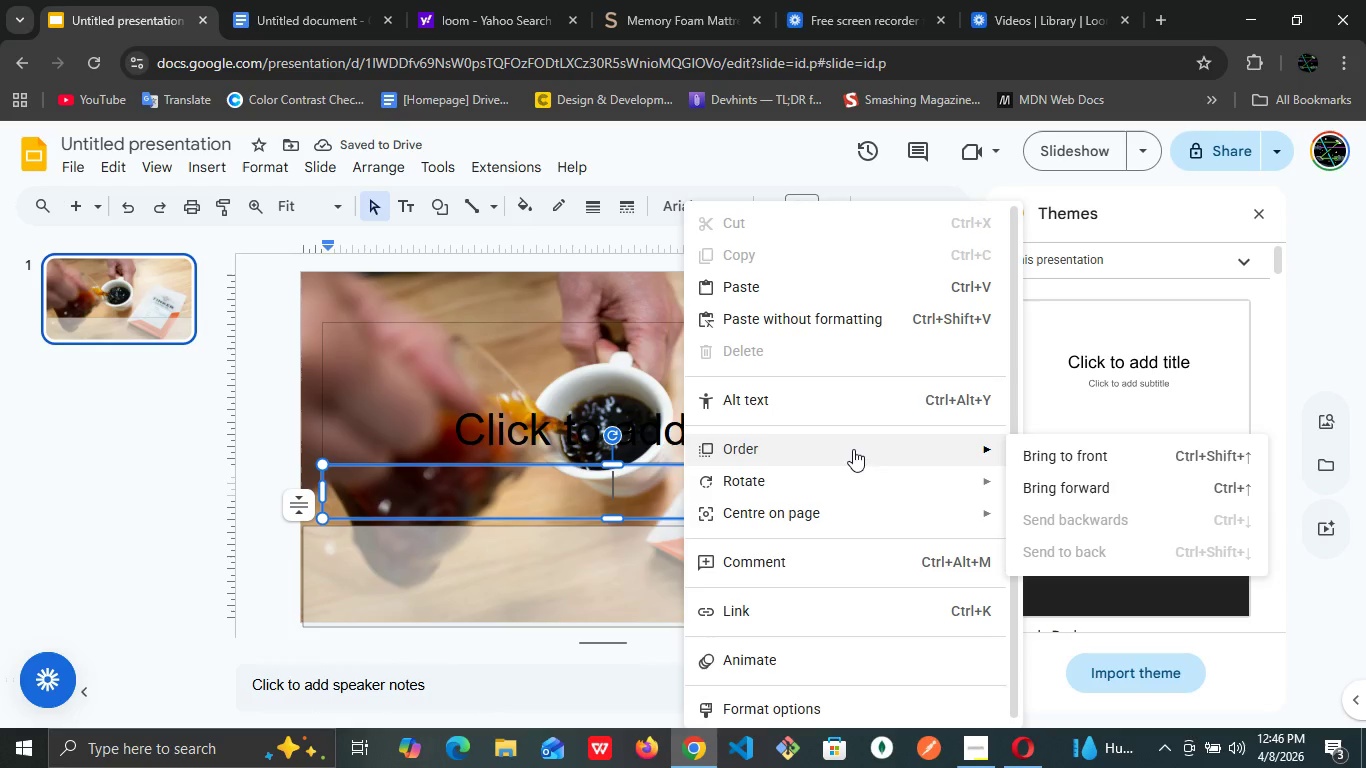 
left_click([1029, 461])
 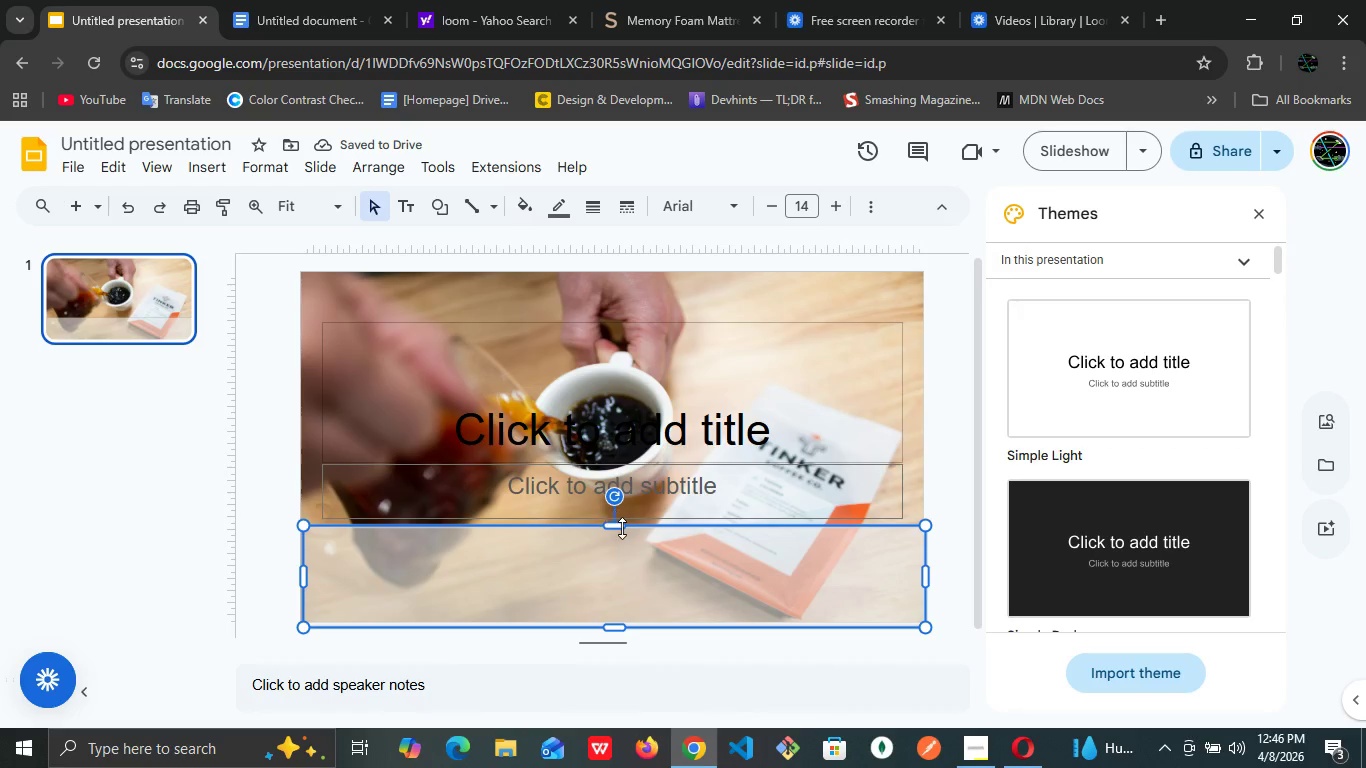 
left_click_drag(start_coordinate=[619, 530], to_coordinate=[609, 330])
 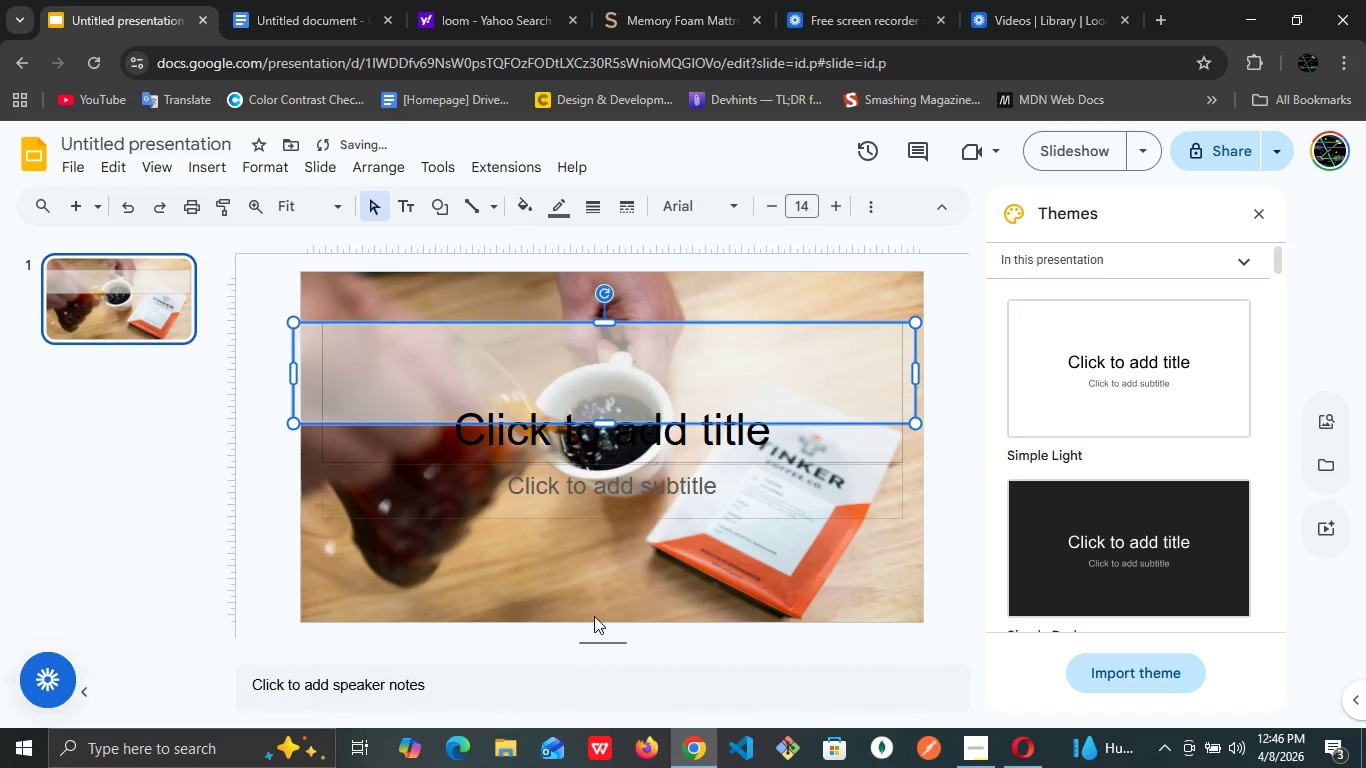 
key(Control+Z)
 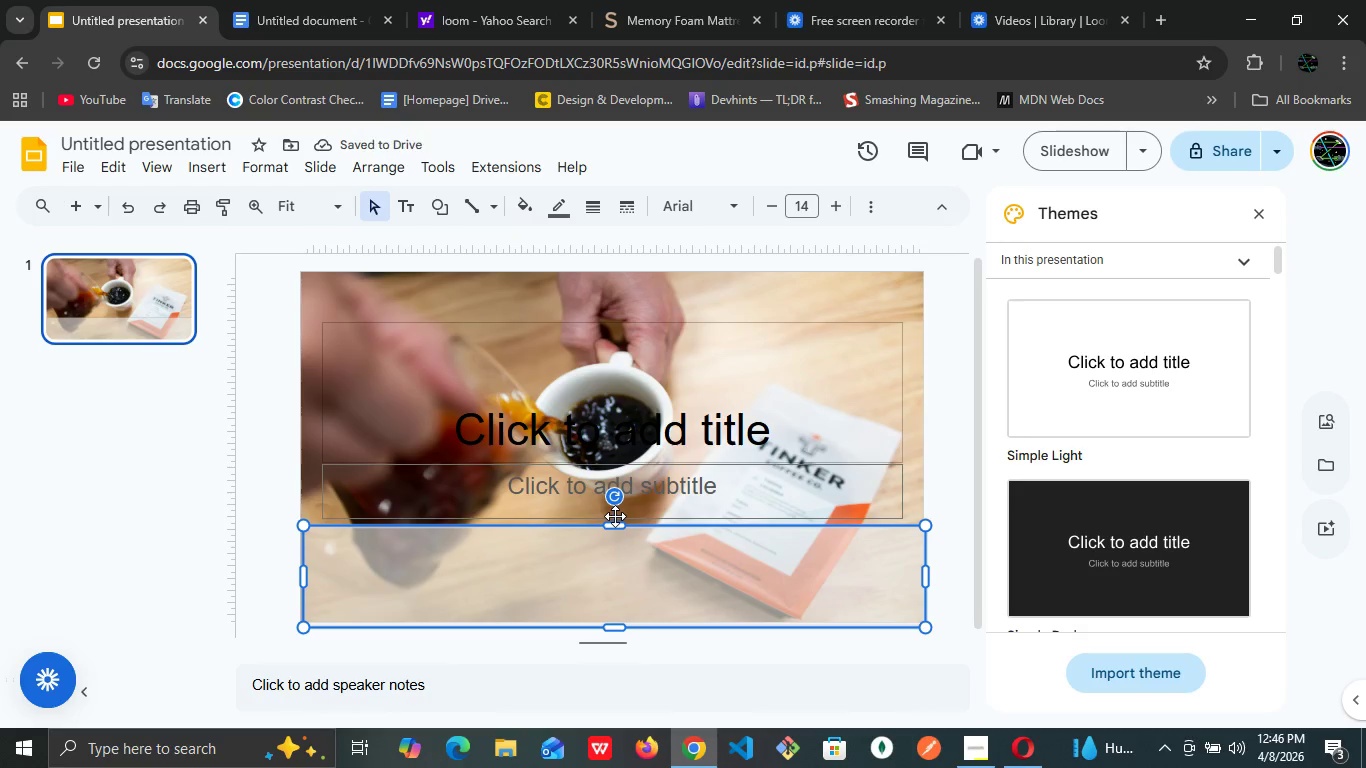 
left_click_drag(start_coordinate=[617, 525], to_coordinate=[623, 270])
 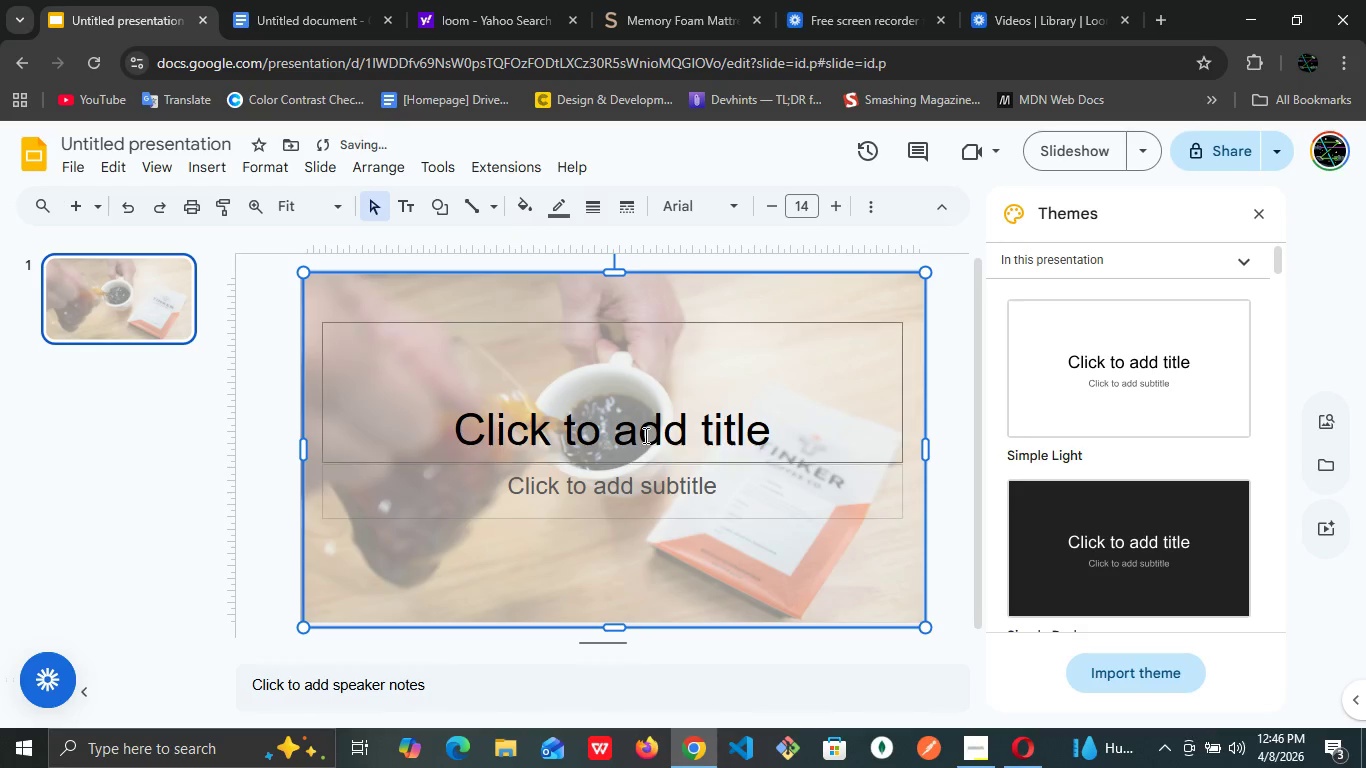 
left_click([644, 435])
 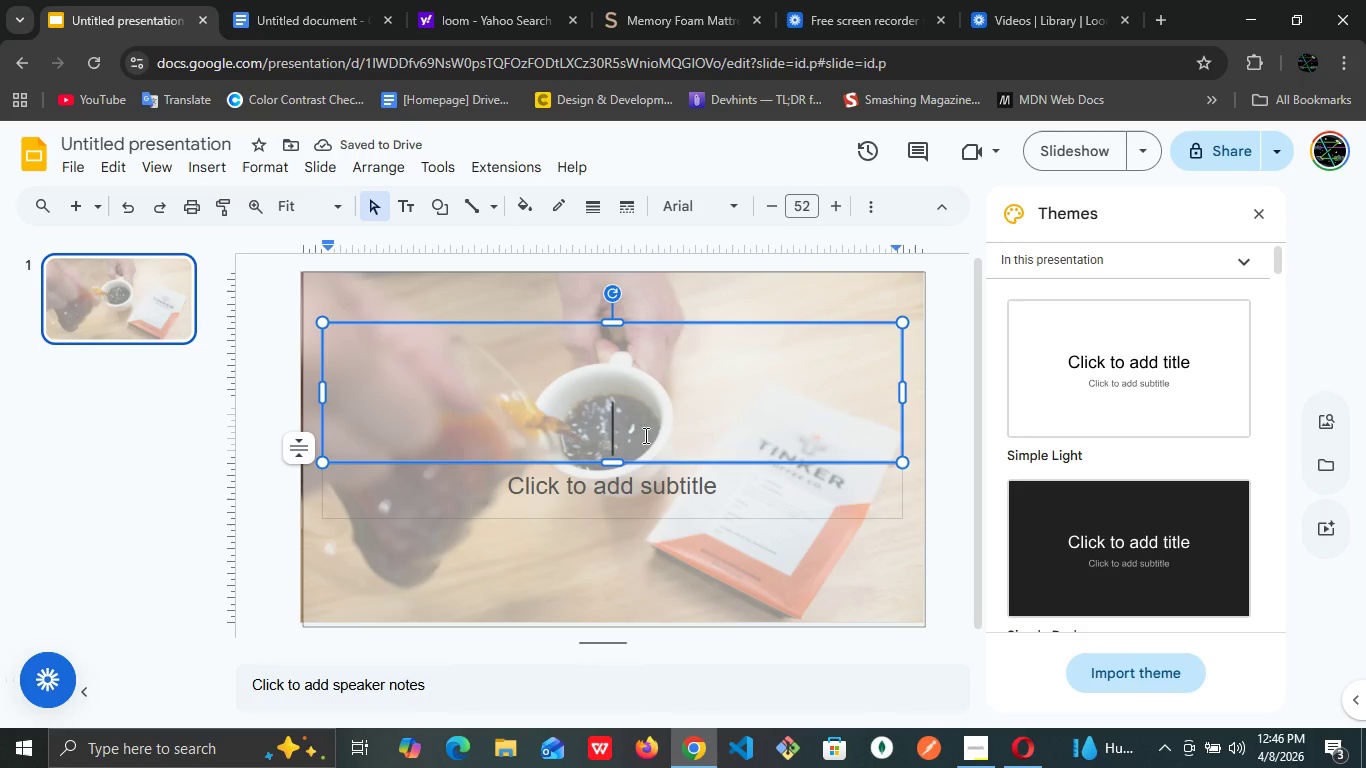 
key(CapsLock)
 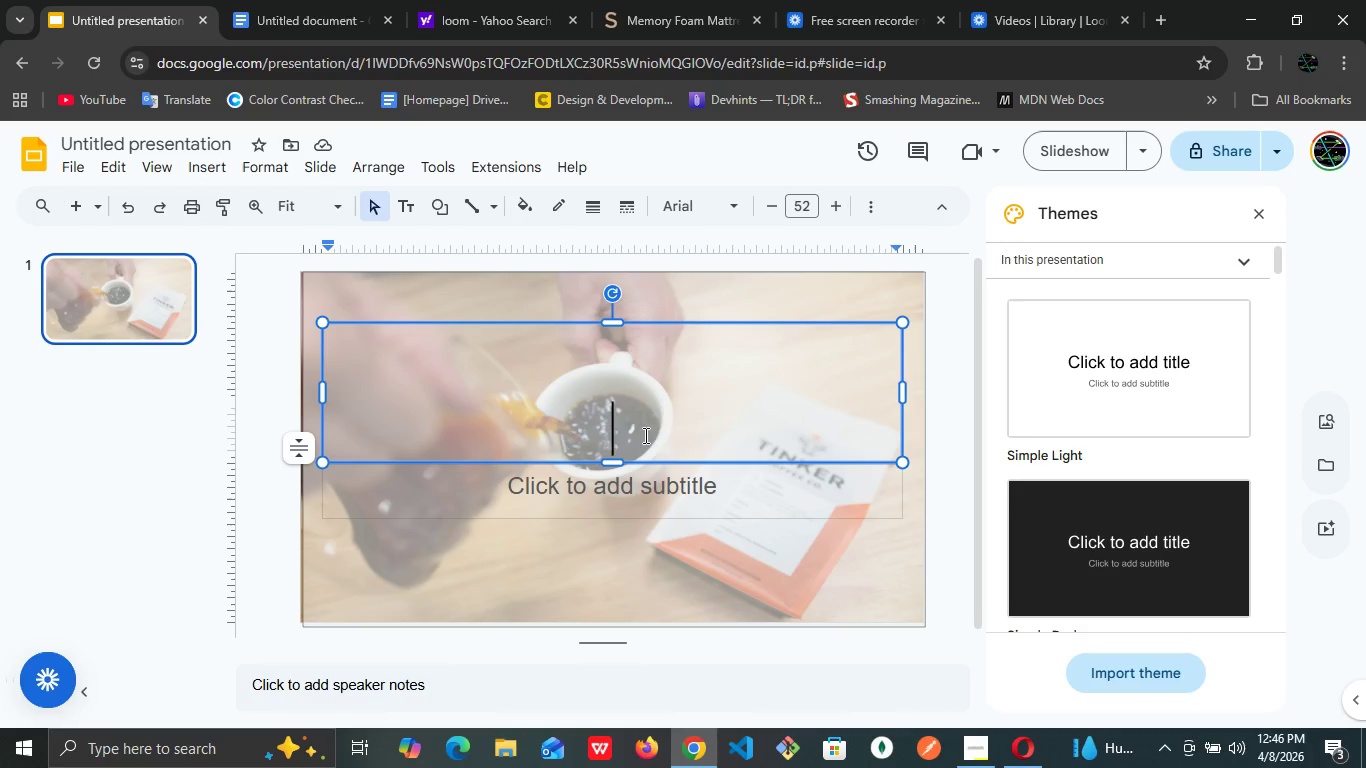 
key(A)
 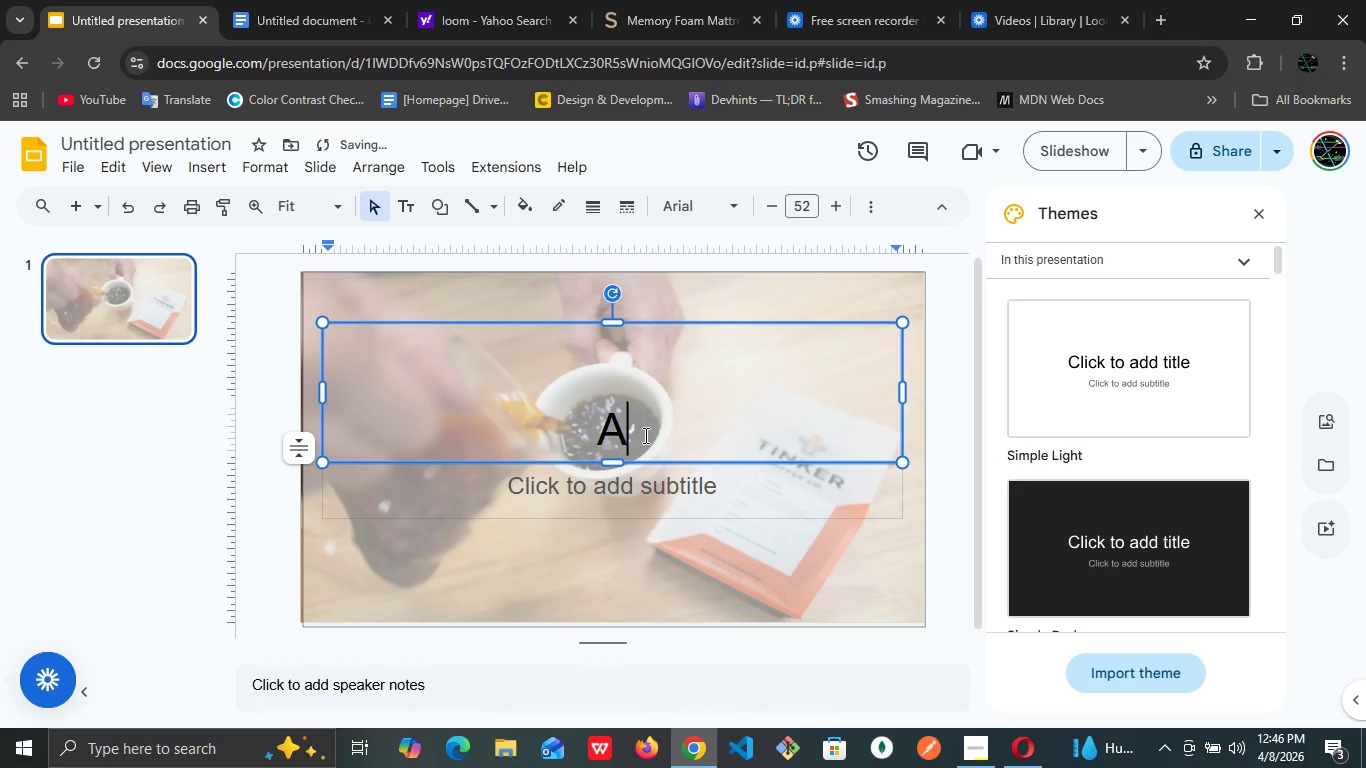 
key(CapsLock)
 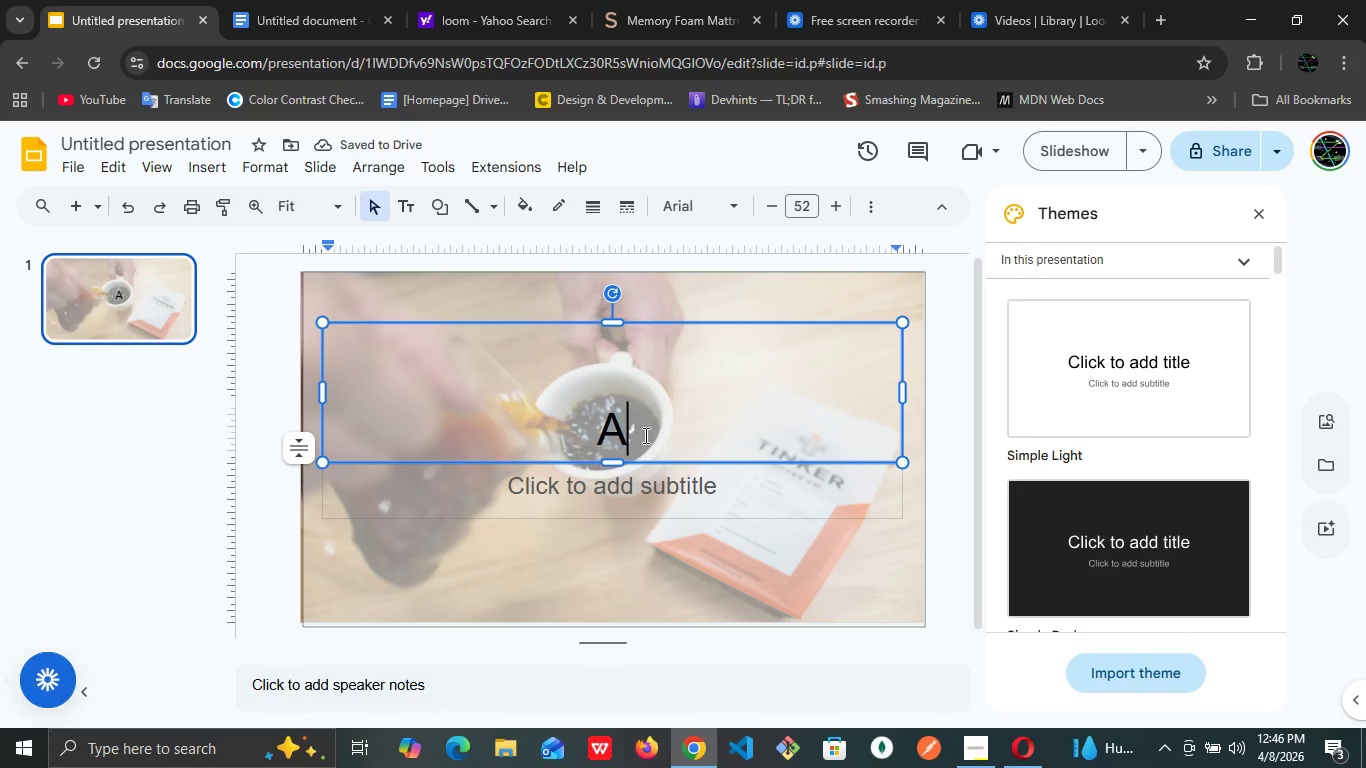 
wait(9.94)
 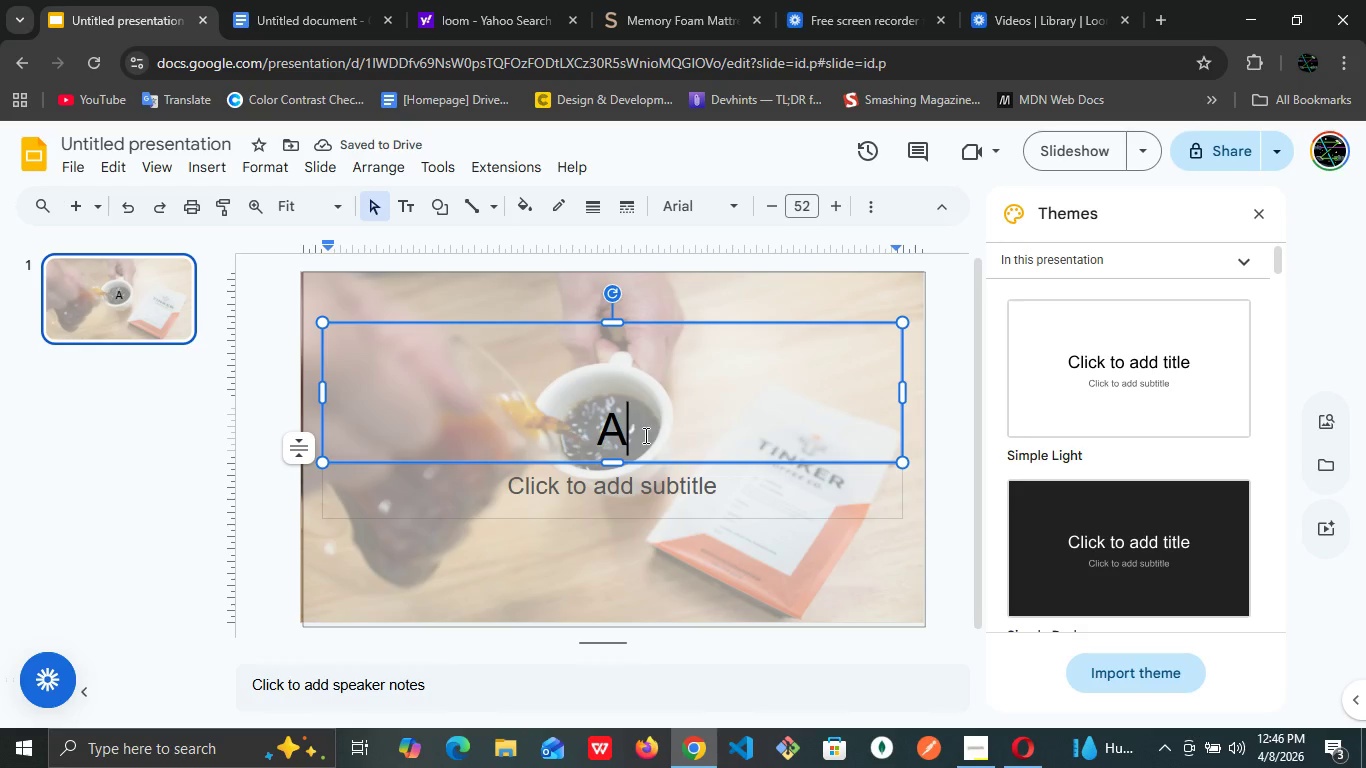 
type(MBER)
 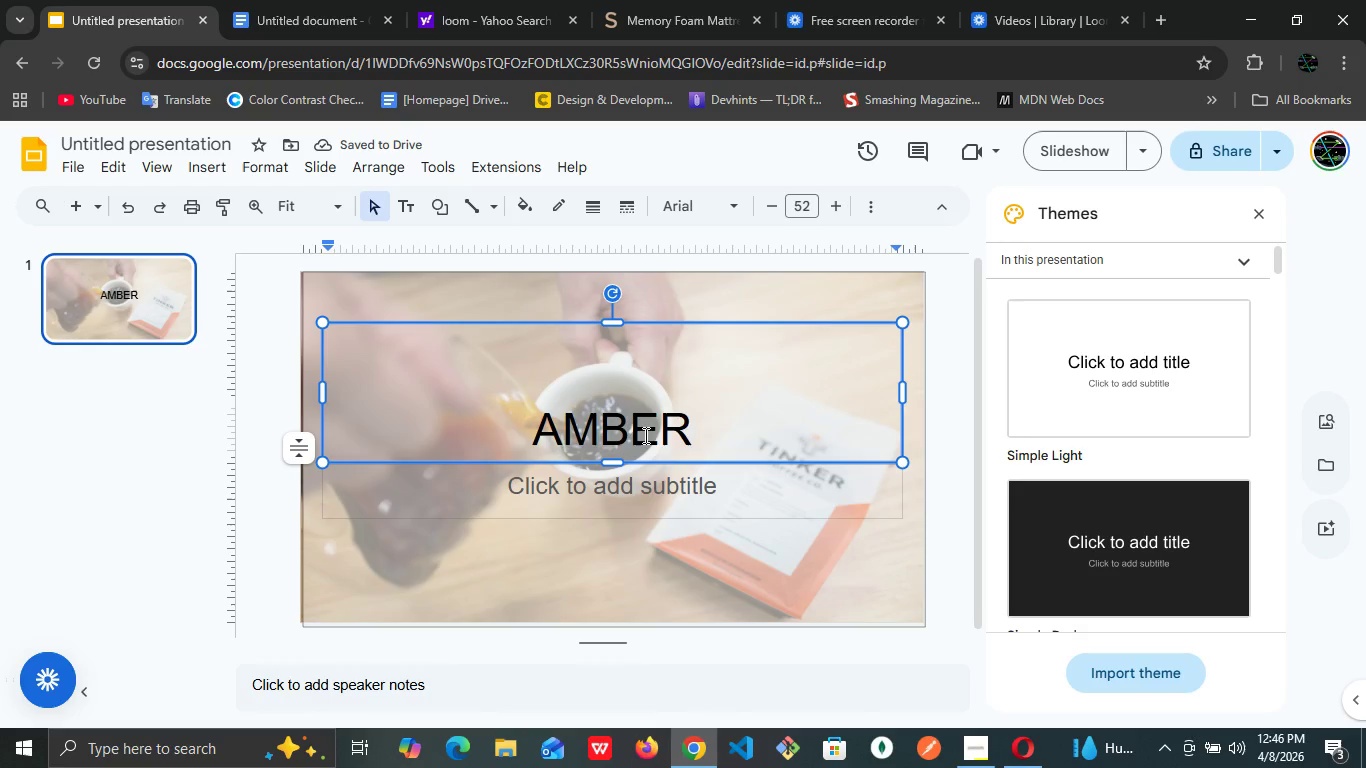 
key(Space)
 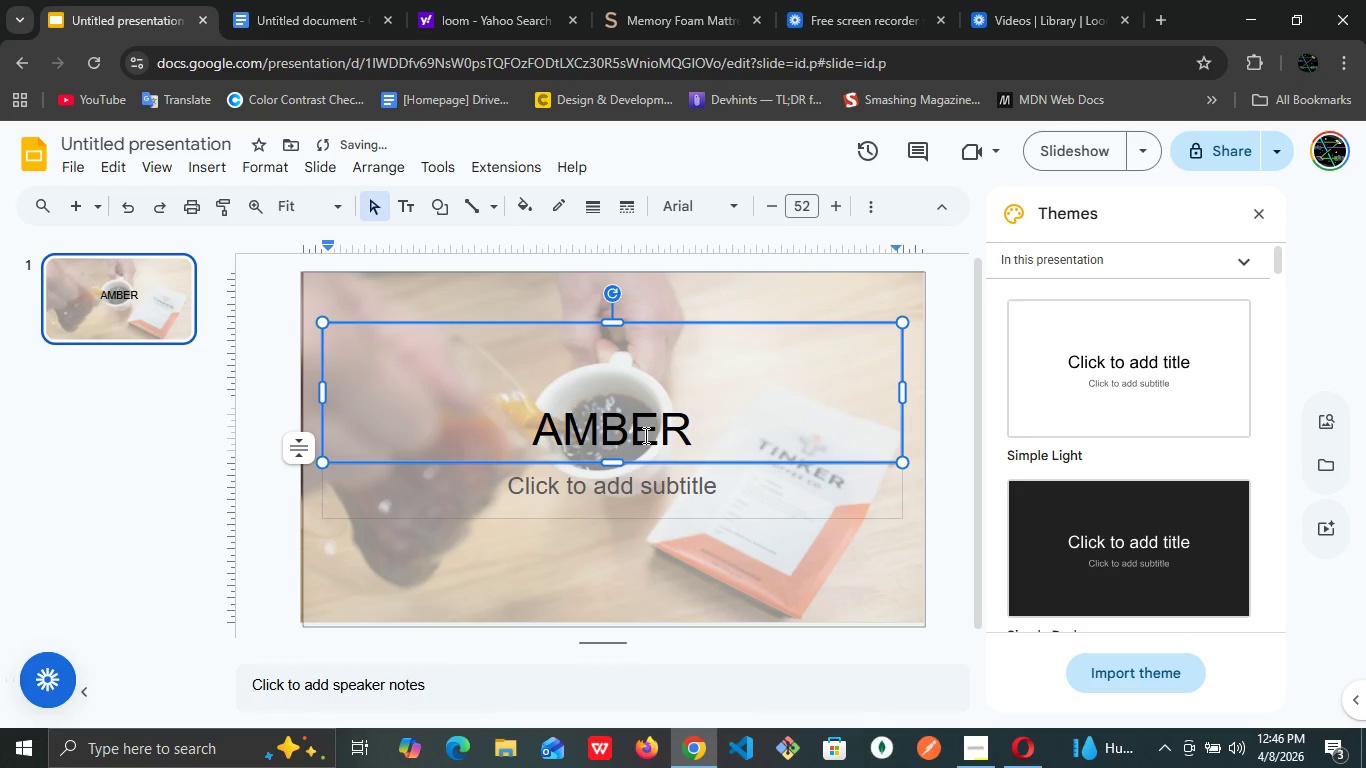 
hold_key(key=ShiftRight, duration=0.45)
 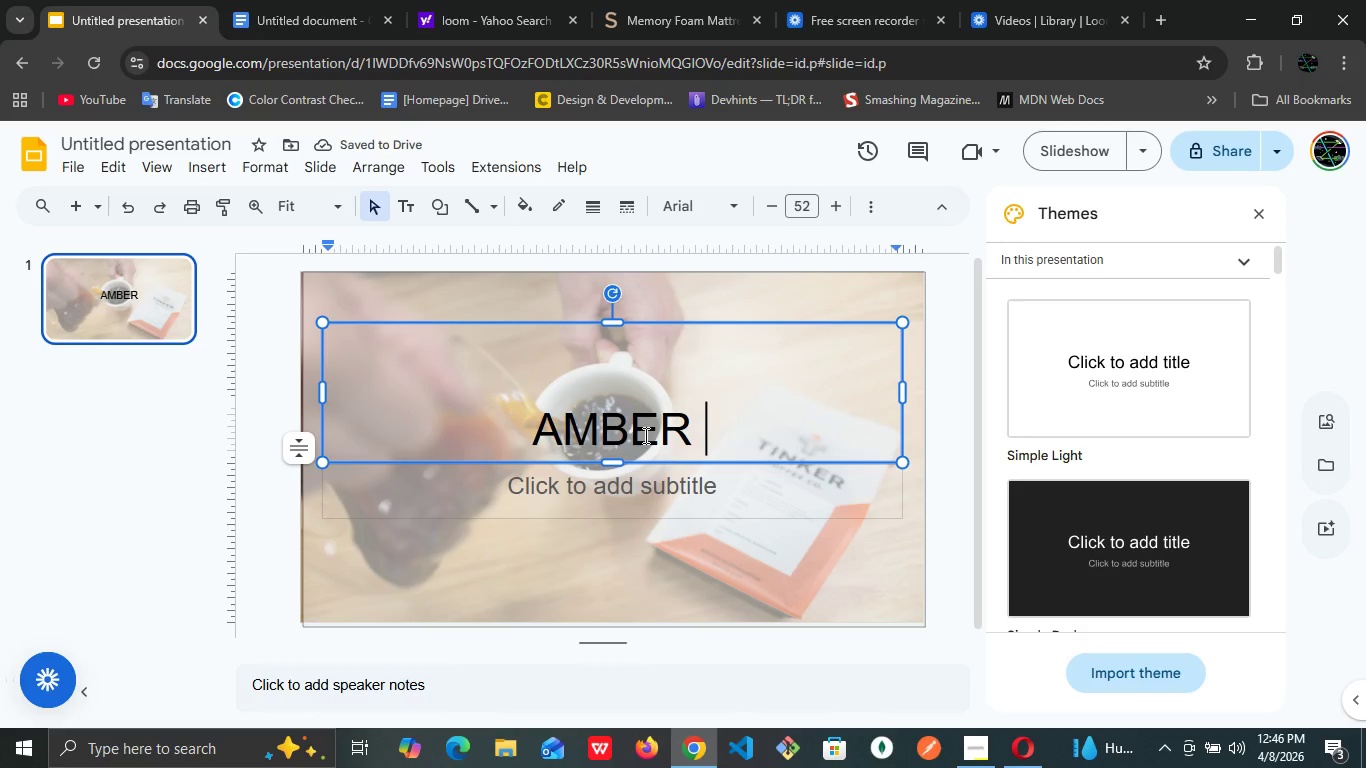 
key(Shift+7)
 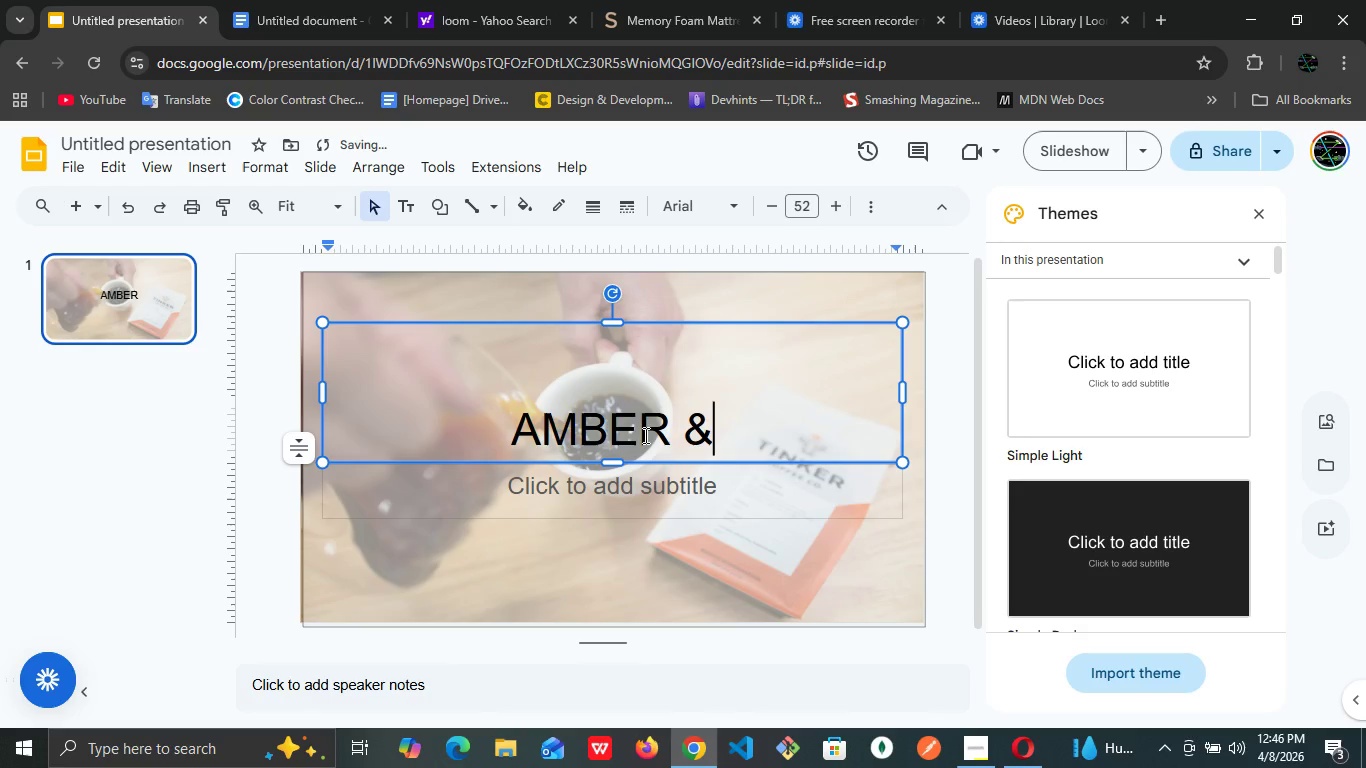 
key(Space)
 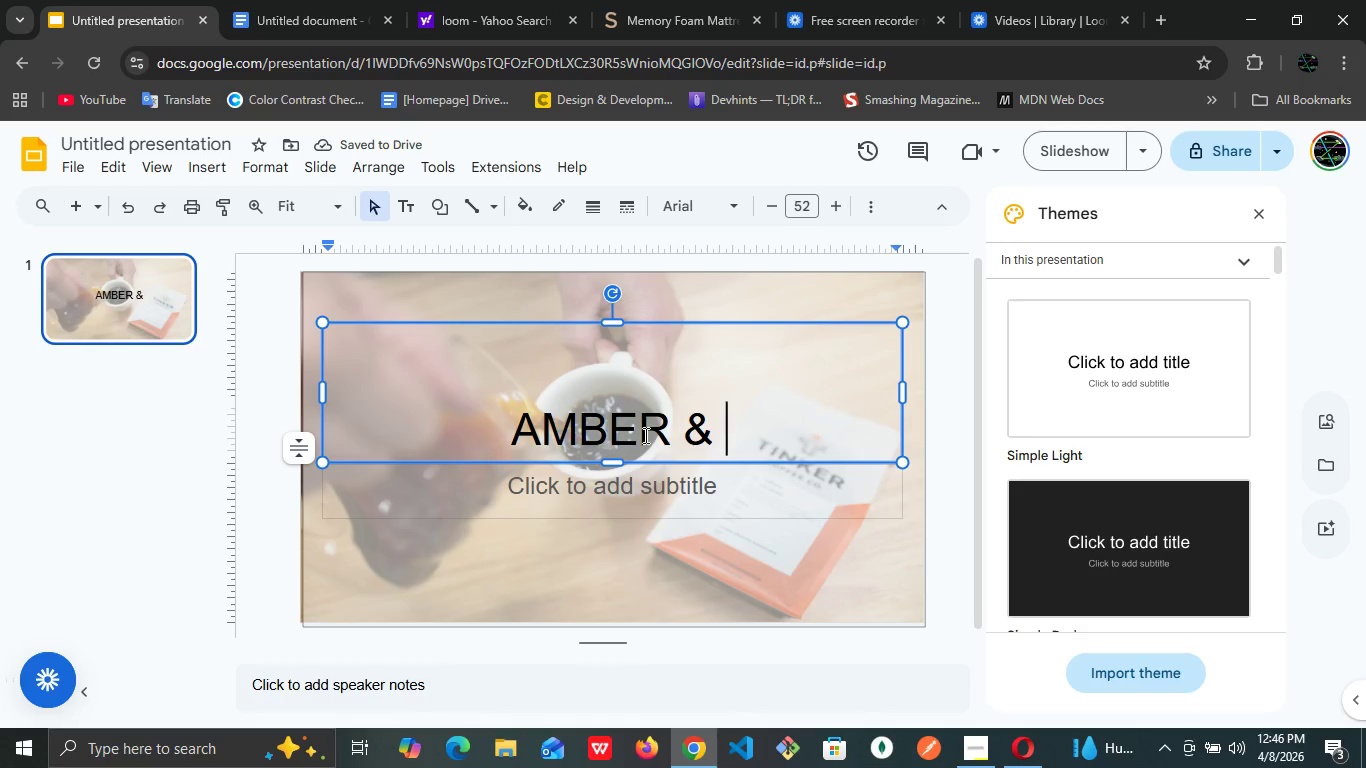 
type(ASH)
 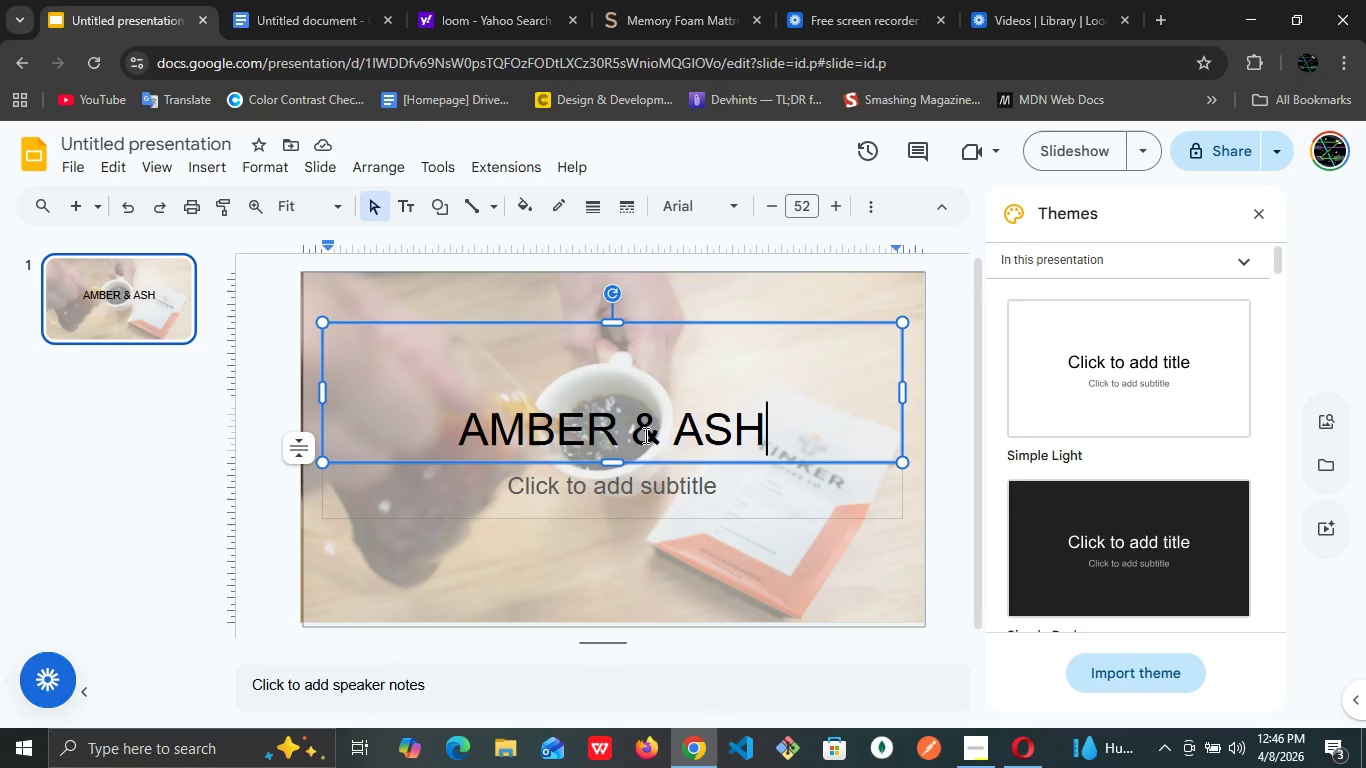 
wait(11.22)
 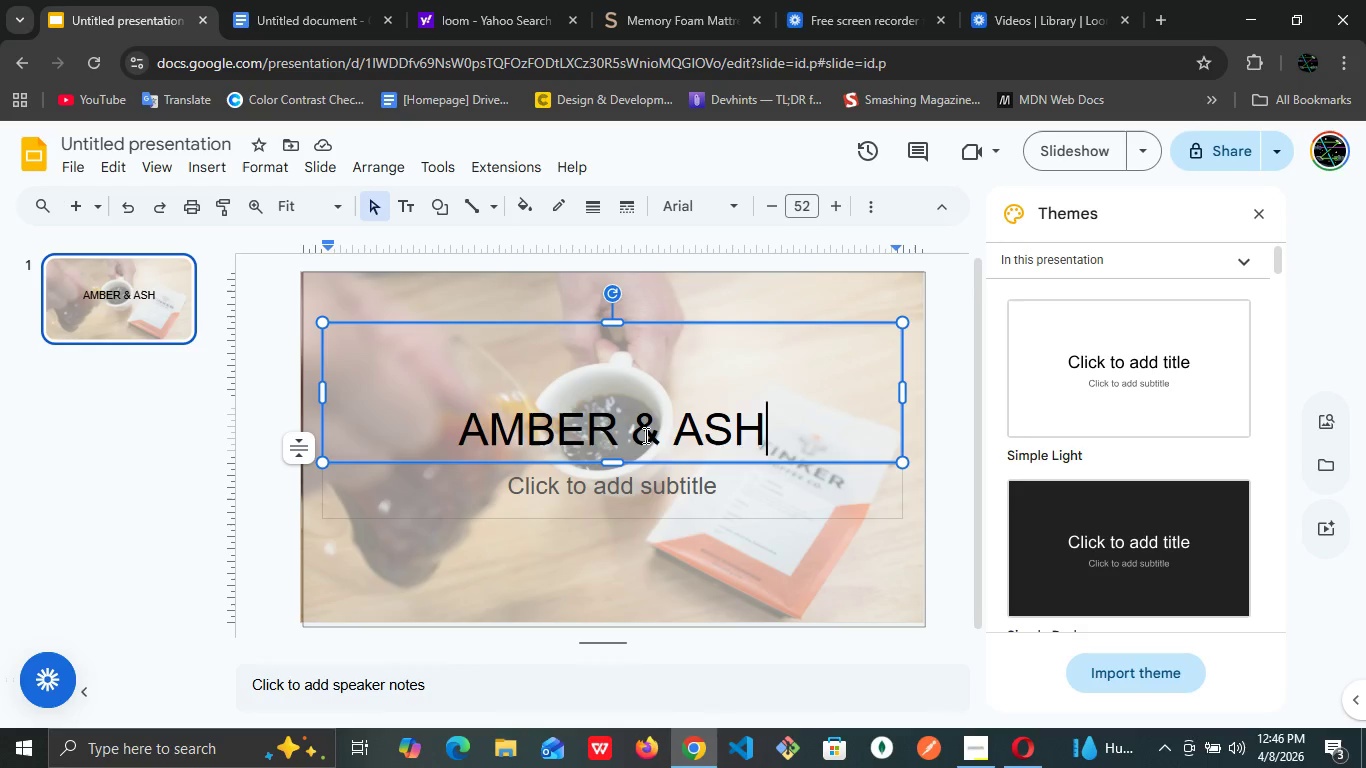 
left_click([538, 425])
 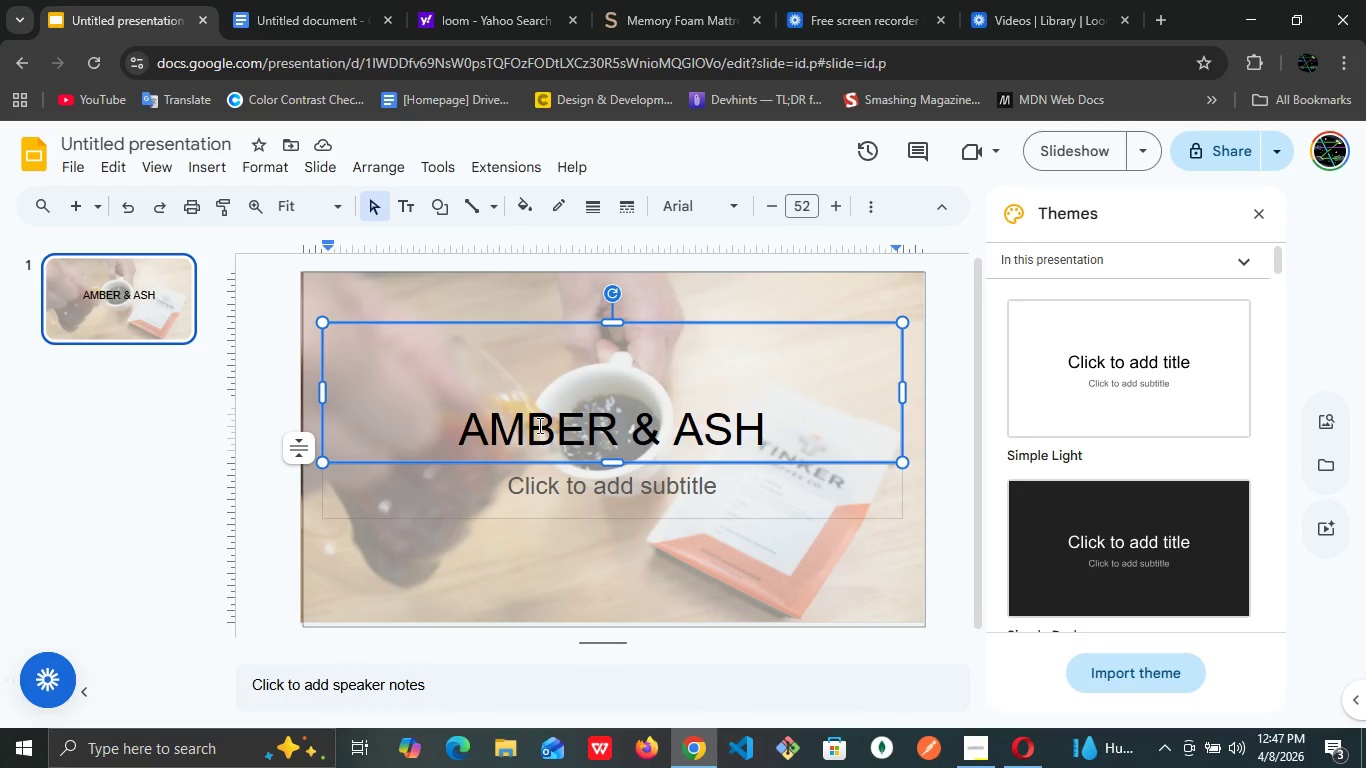 
key(Control+A)
 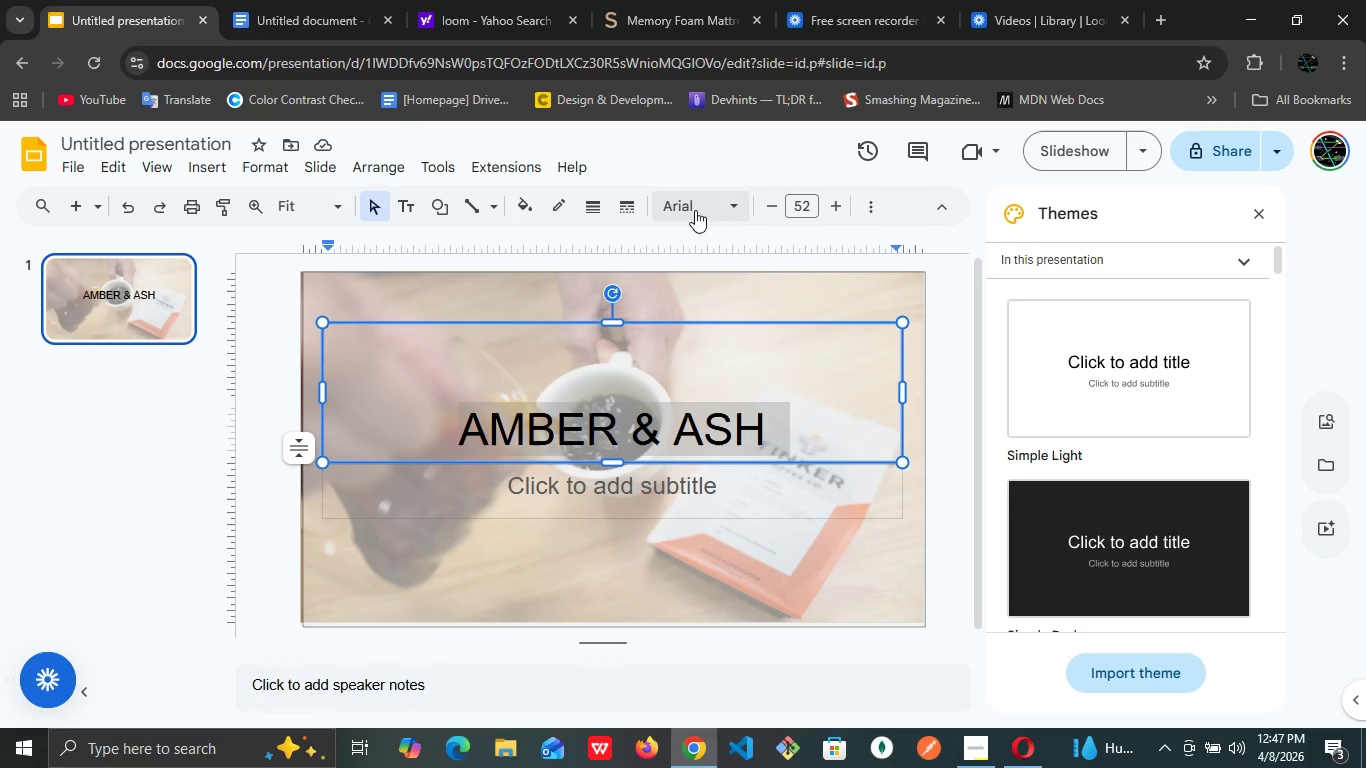 
left_click([732, 201])
 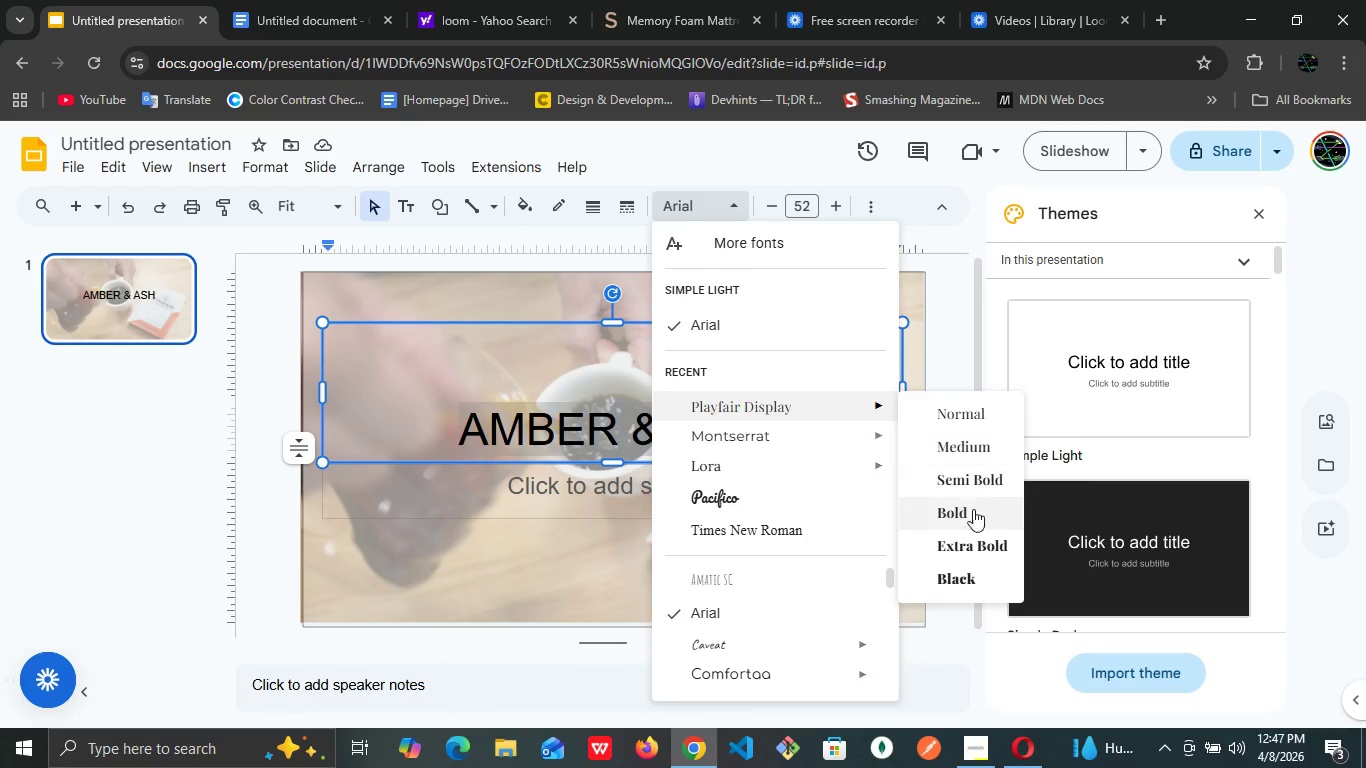 
left_click([968, 556])
 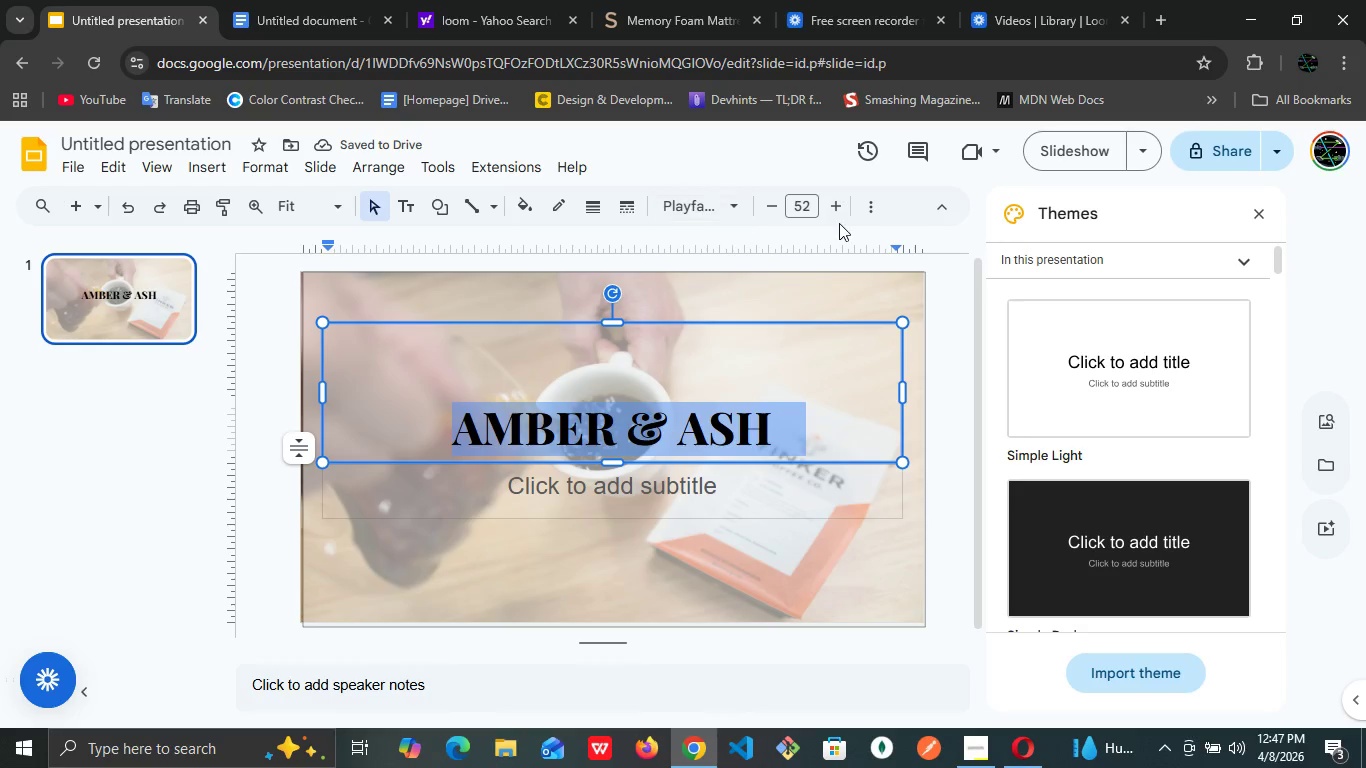 
left_click([867, 208])
 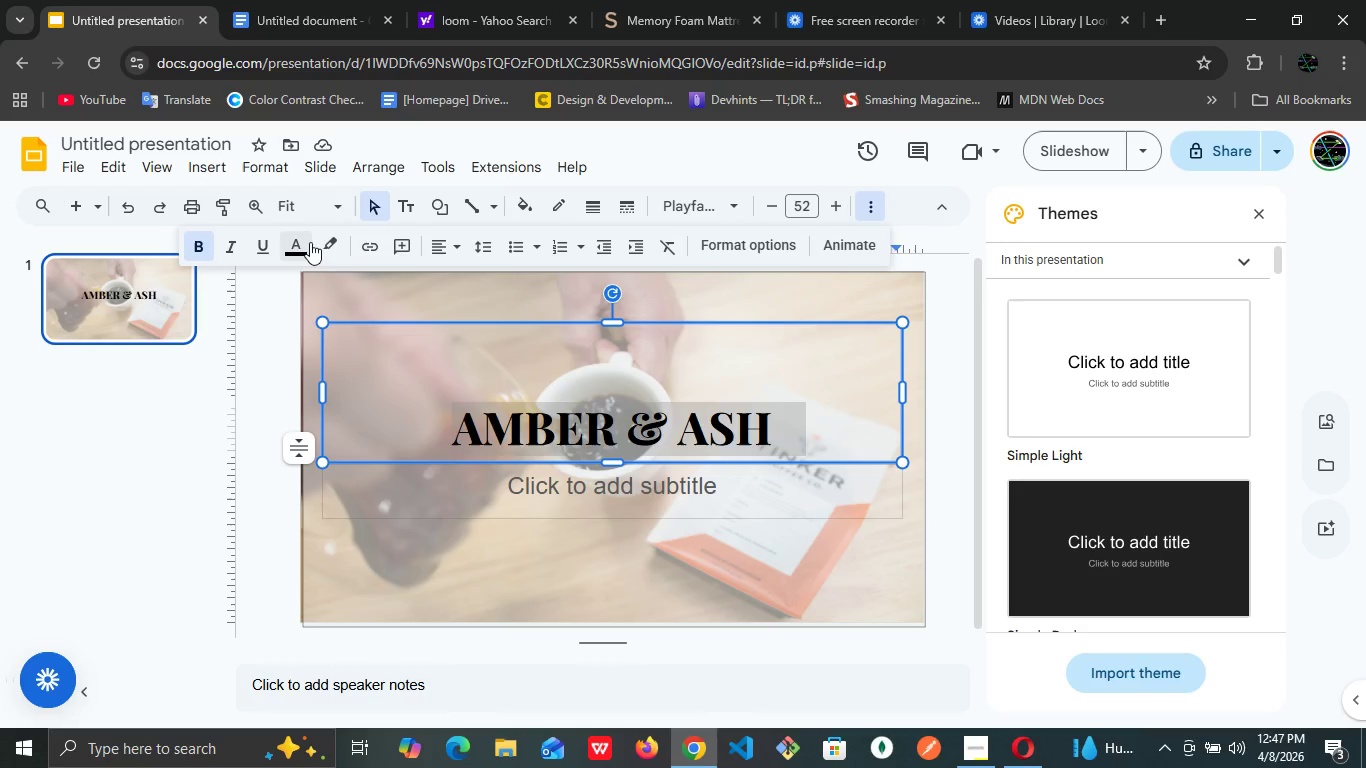 
left_click([310, 242])
 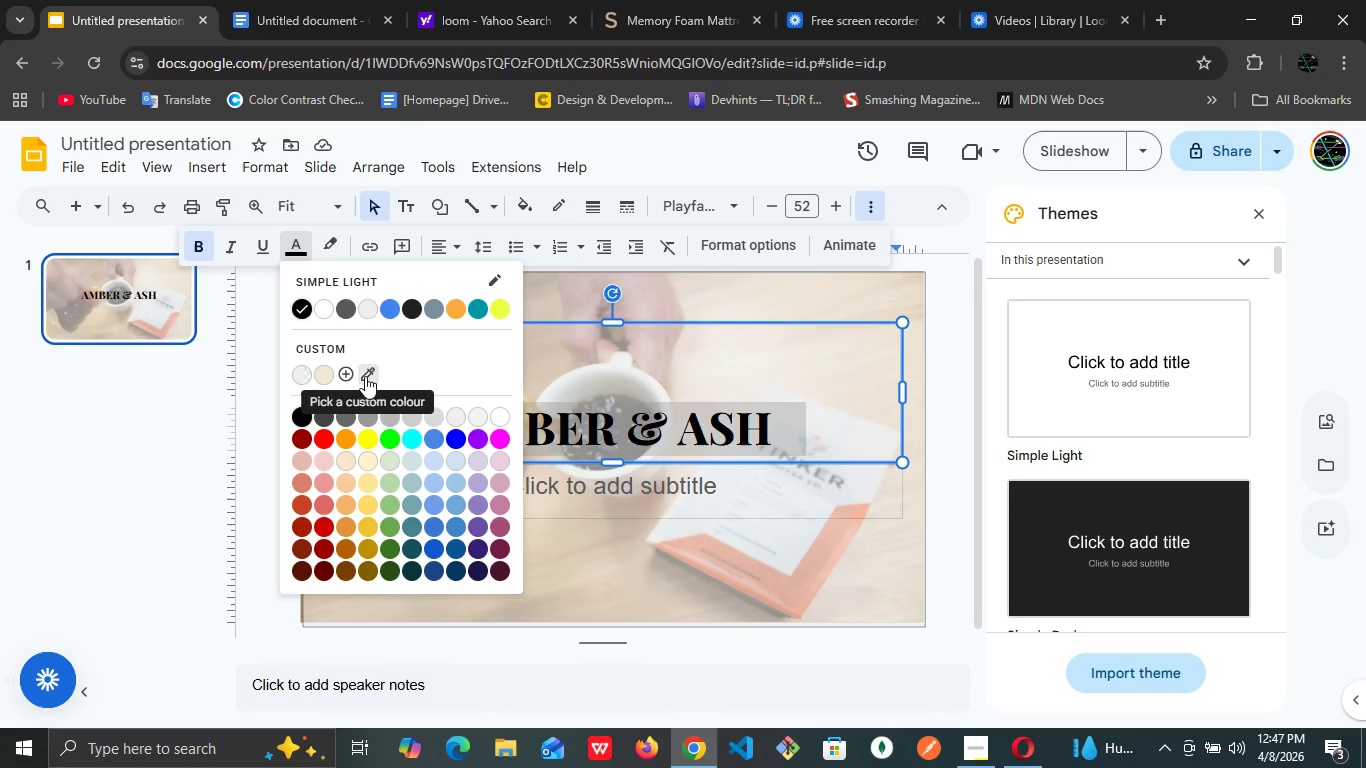 
wait(7.69)
 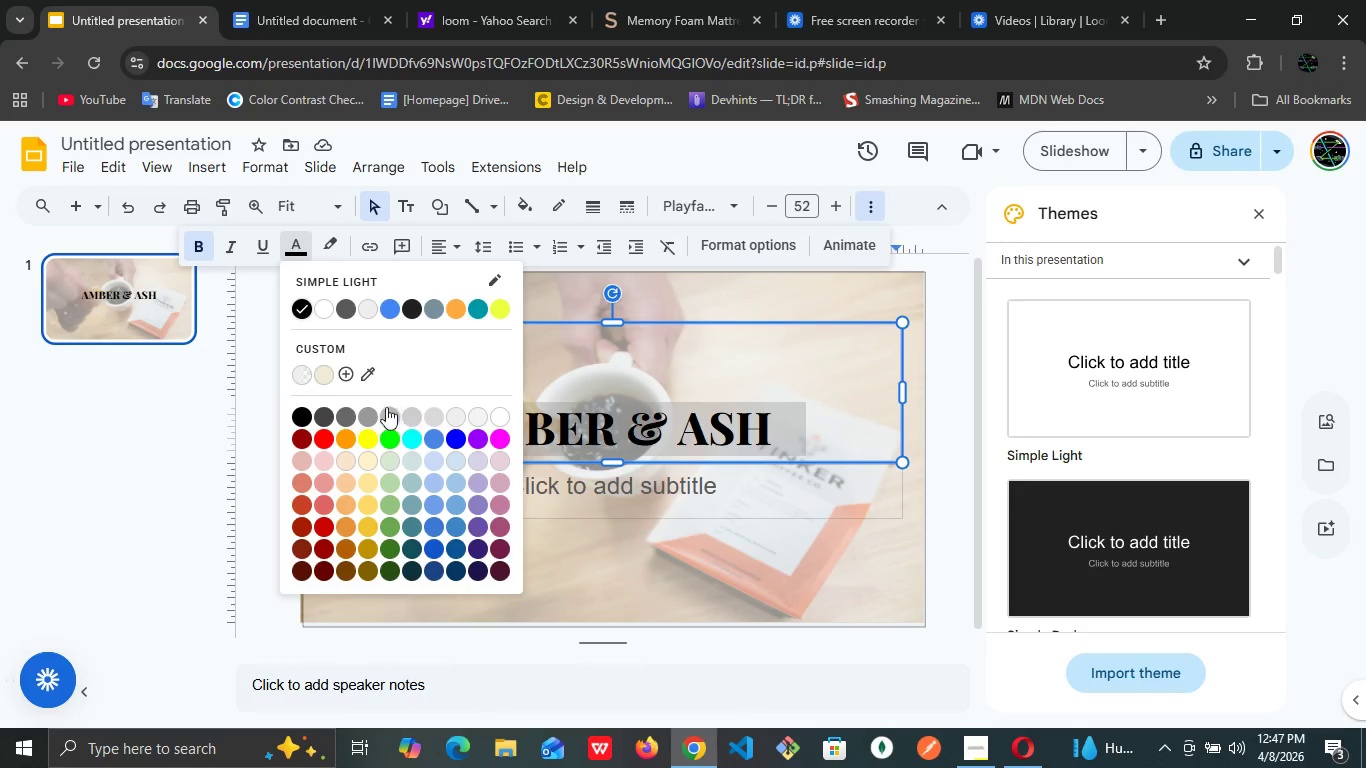 
left_click([355, 372])
 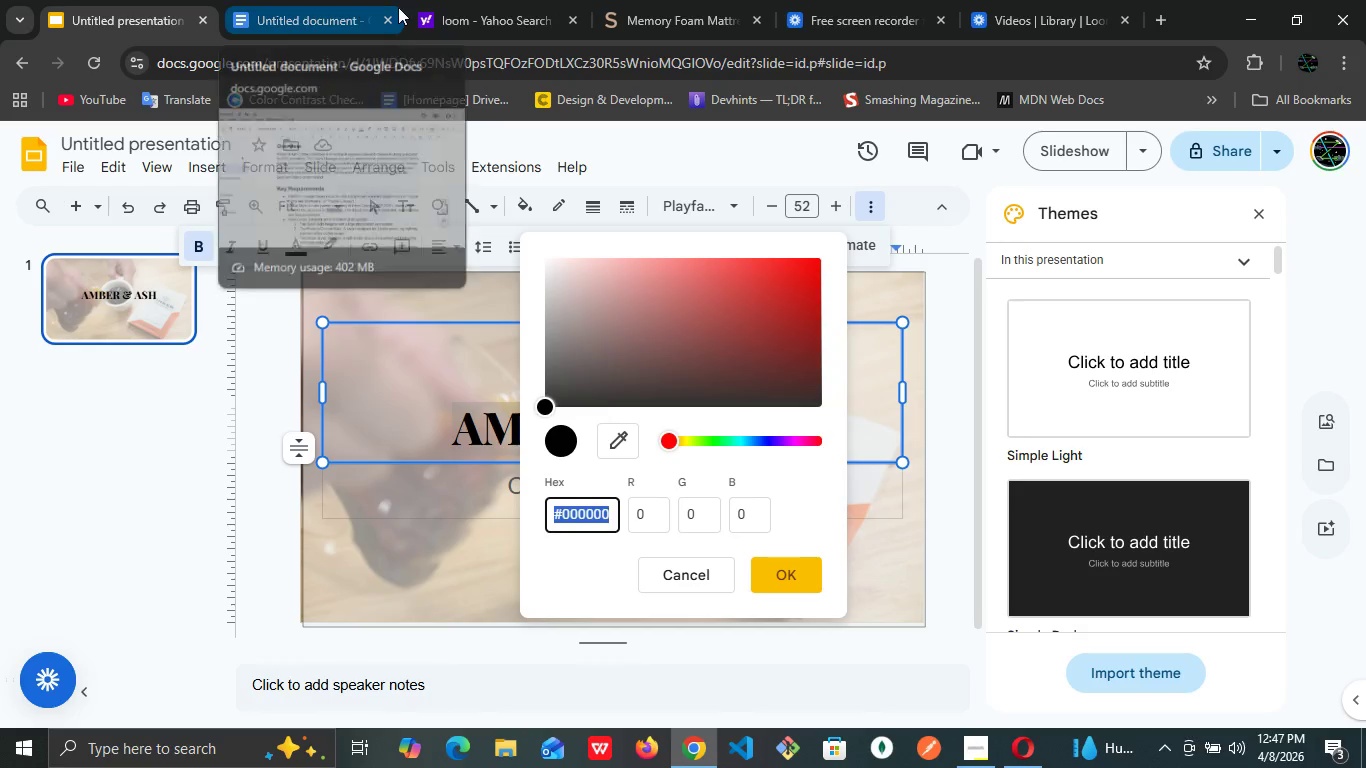 
left_click([368, 4])
 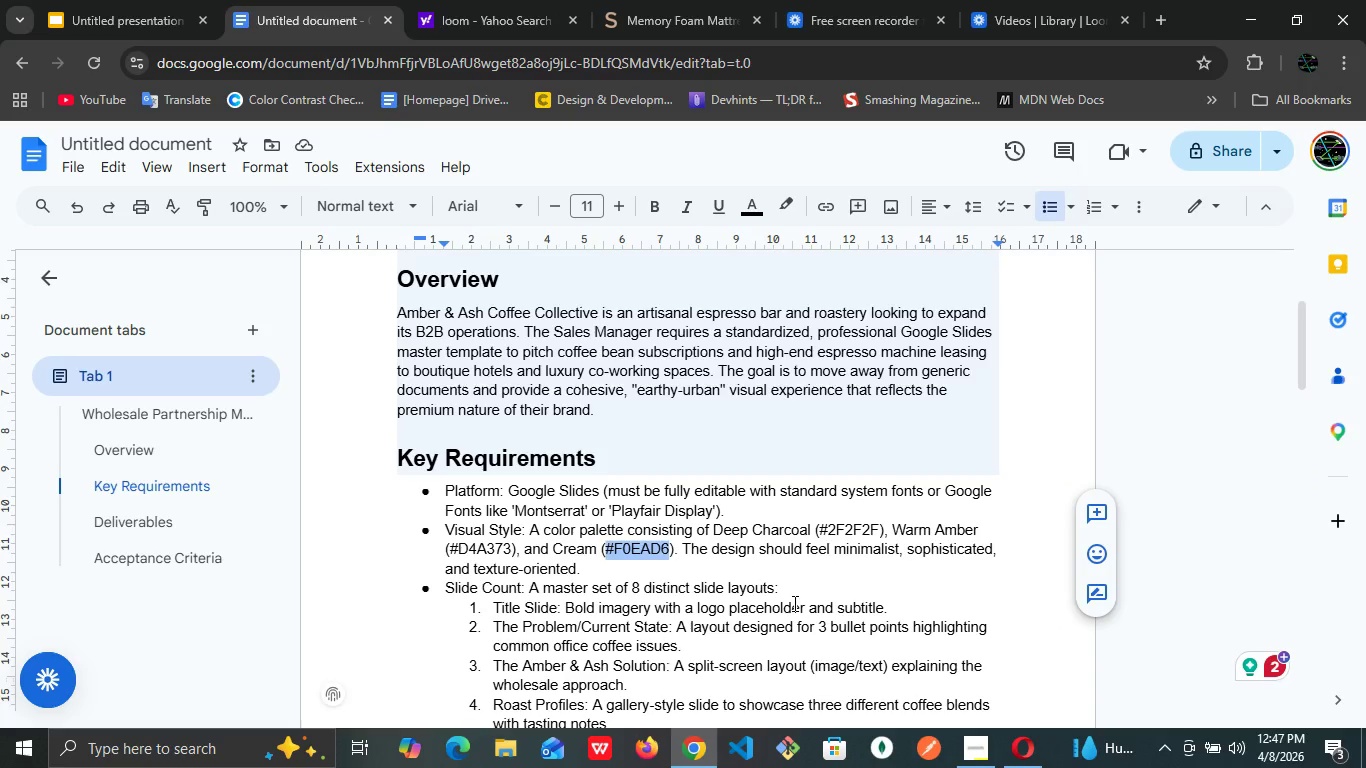 
left_click([792, 603])
 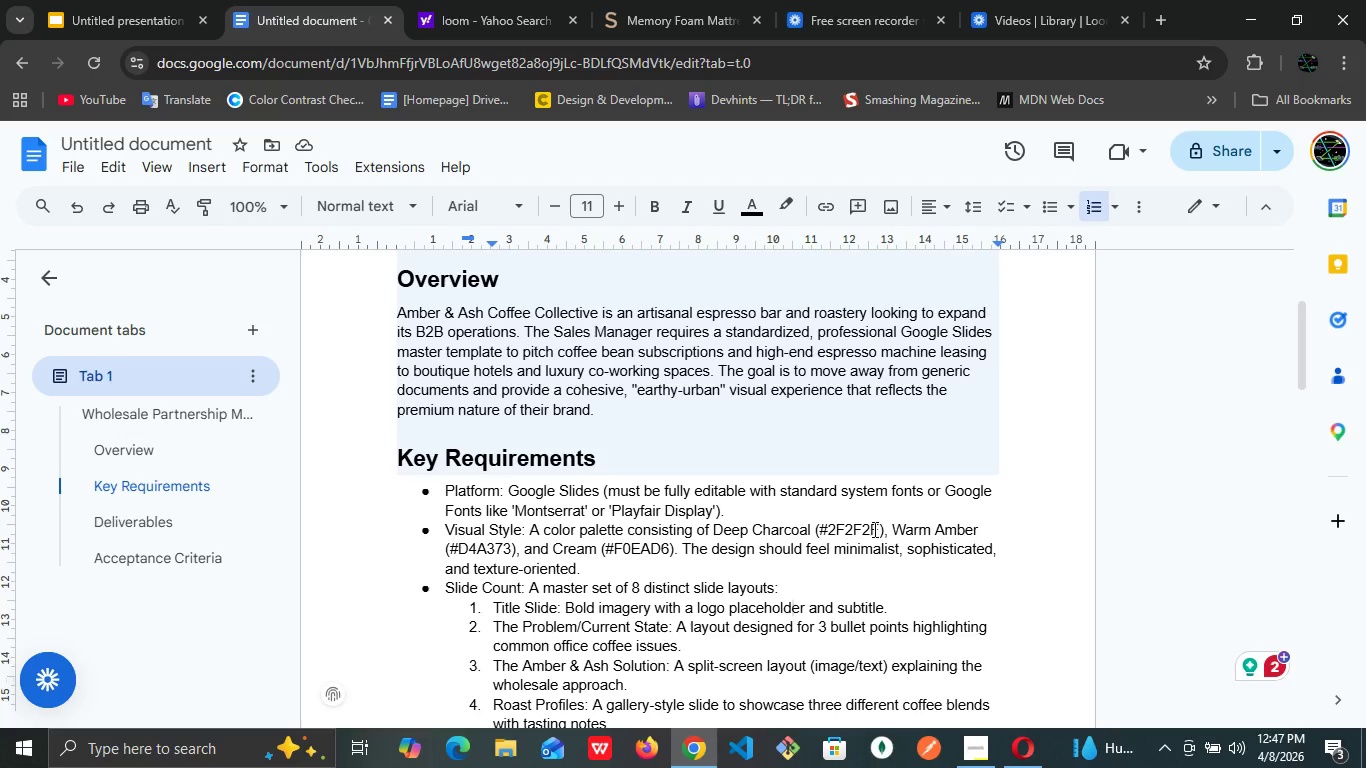 
left_click([876, 532])
 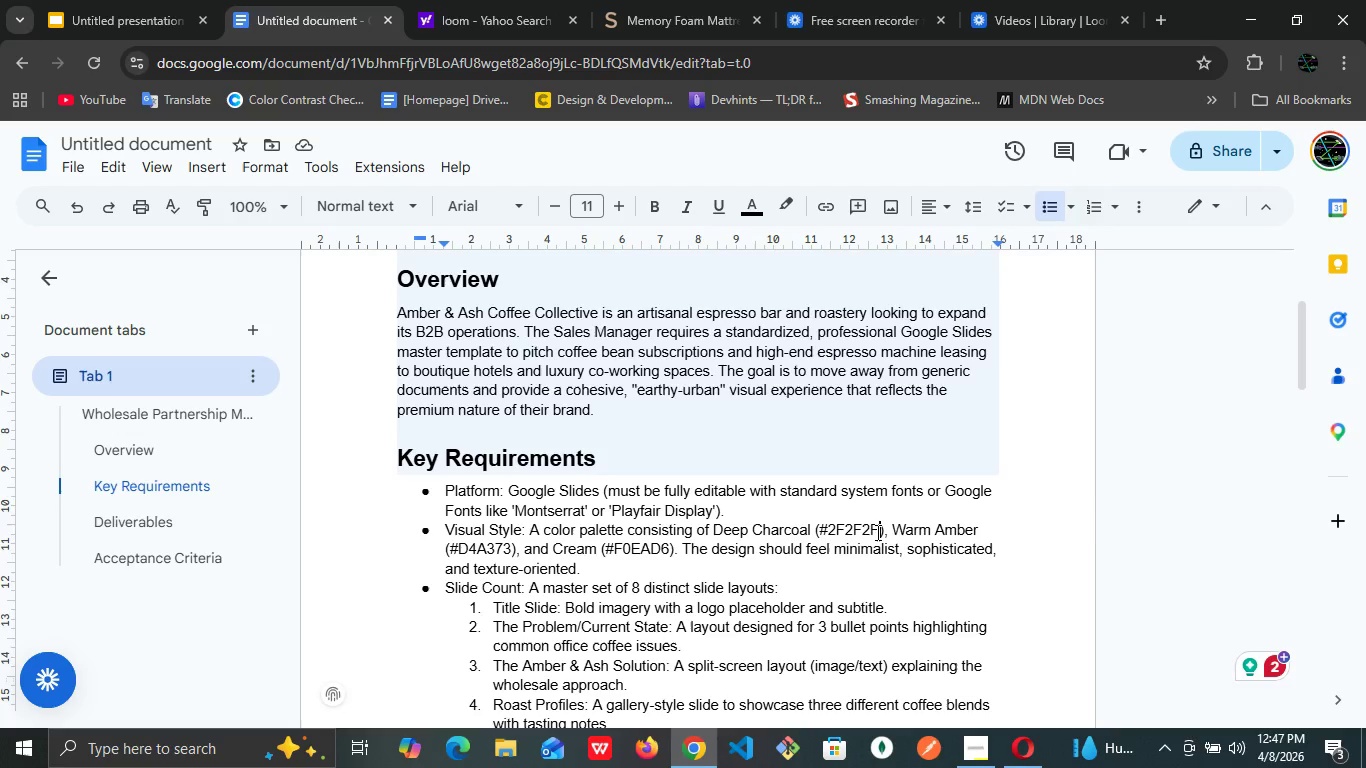 
left_click_drag(start_coordinate=[876, 532], to_coordinate=[844, 525])
 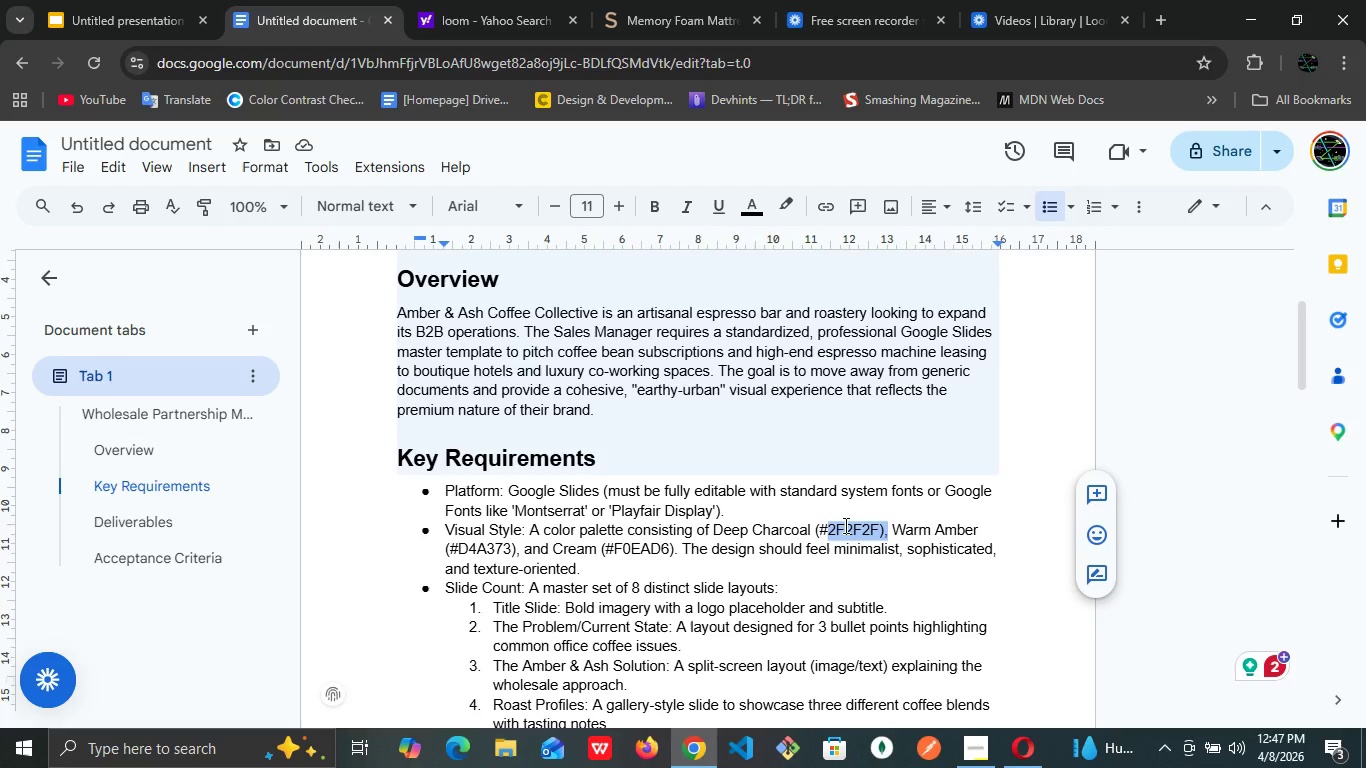 
key(Control+C)
 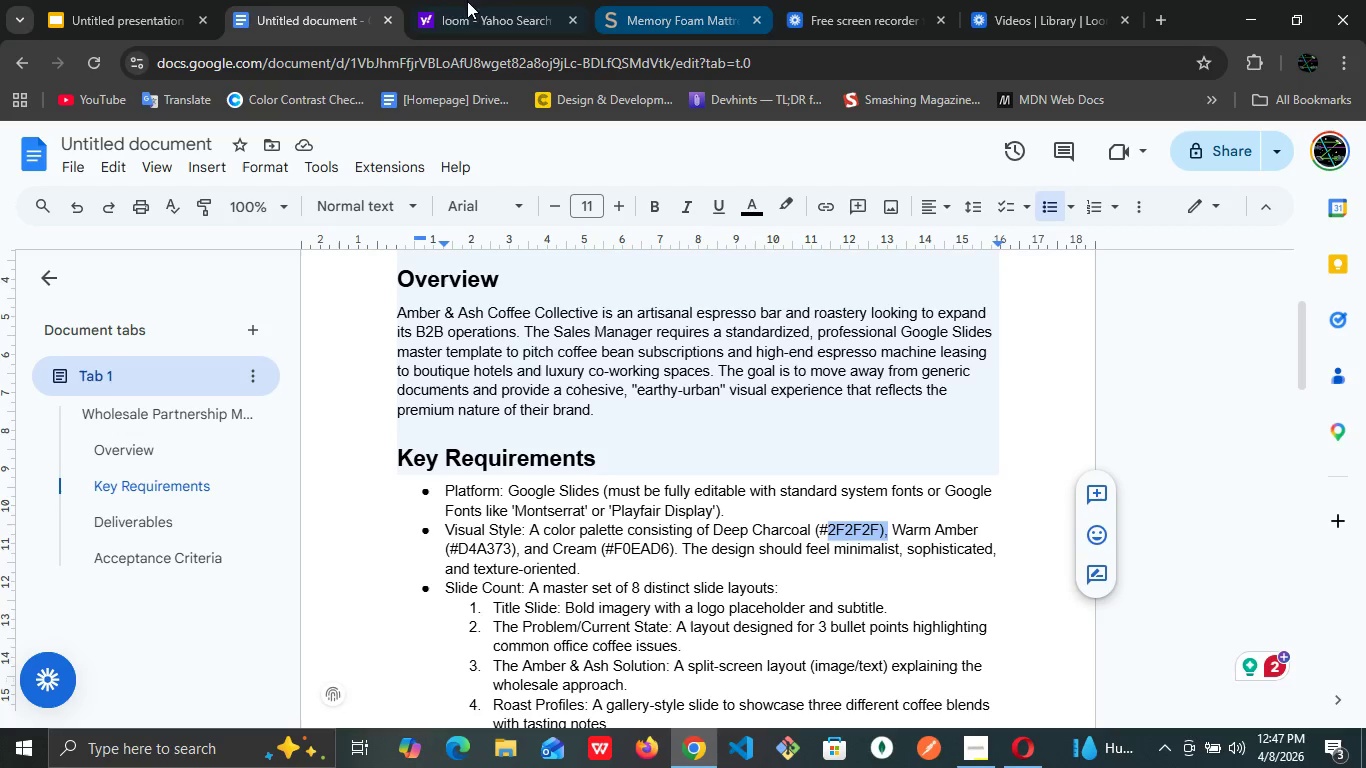 
left_click([182, 3])
 